 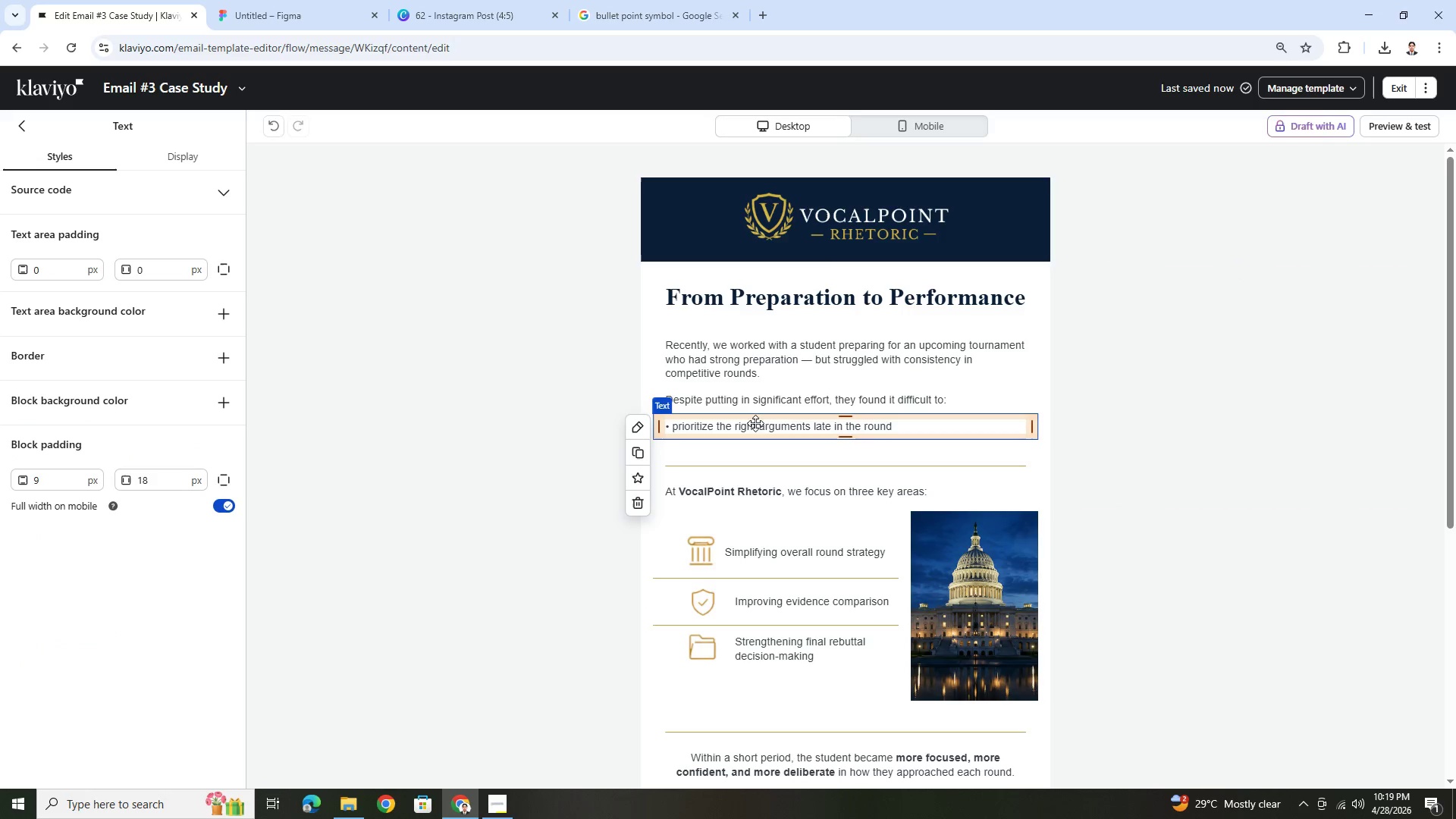 
double_click([912, 426])
 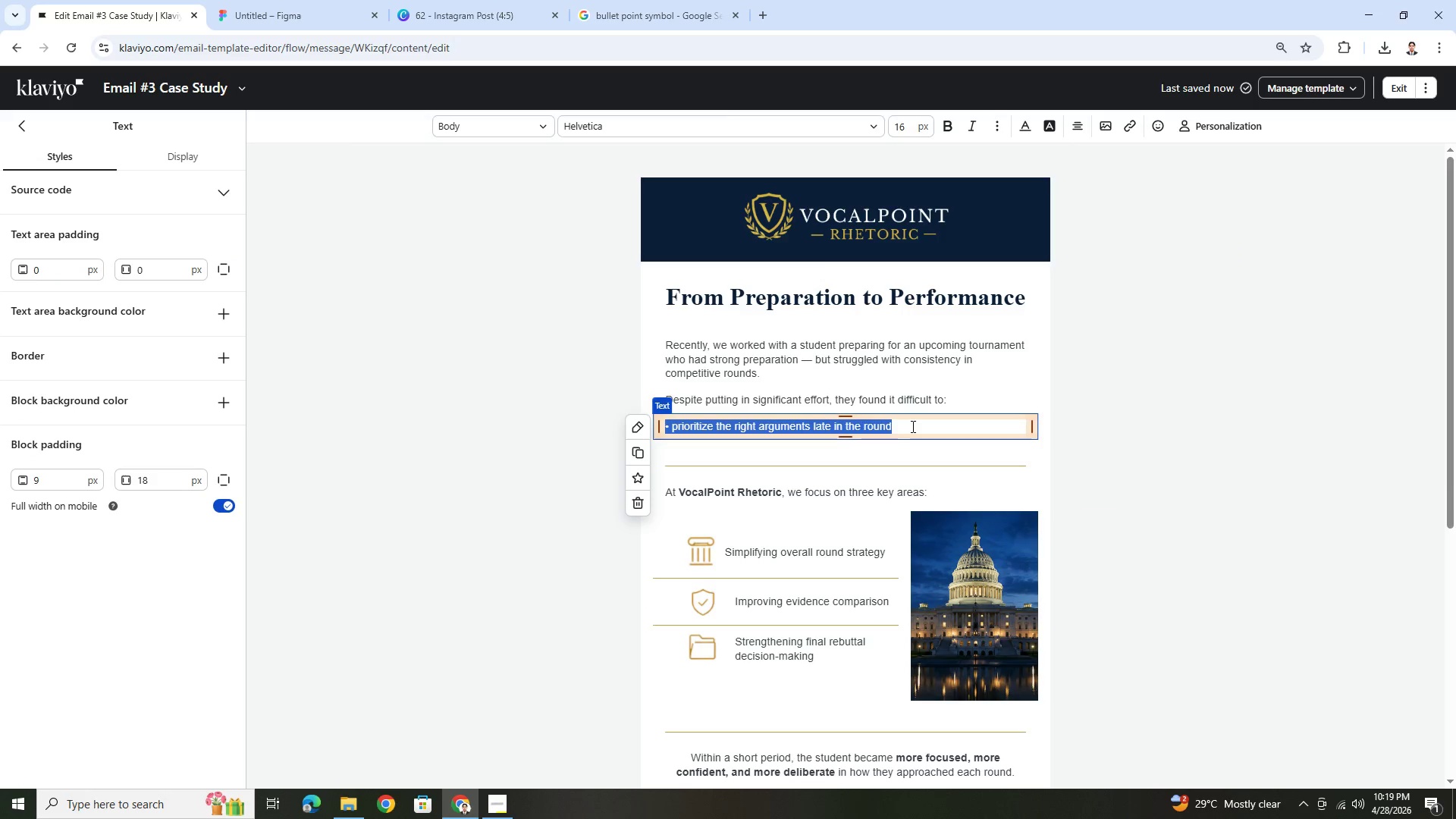 
left_click([912, 426])
 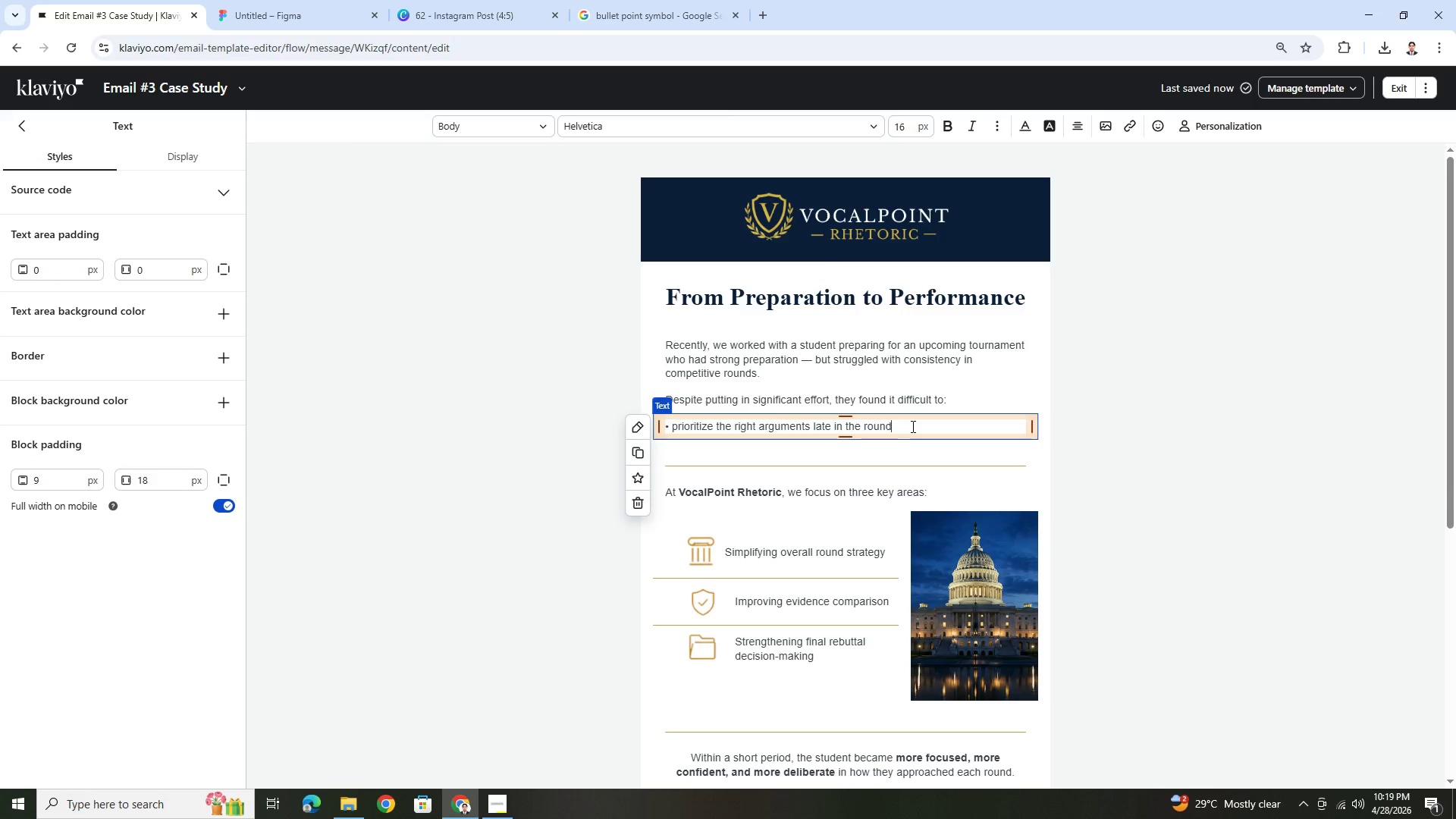 
key(Enter)
 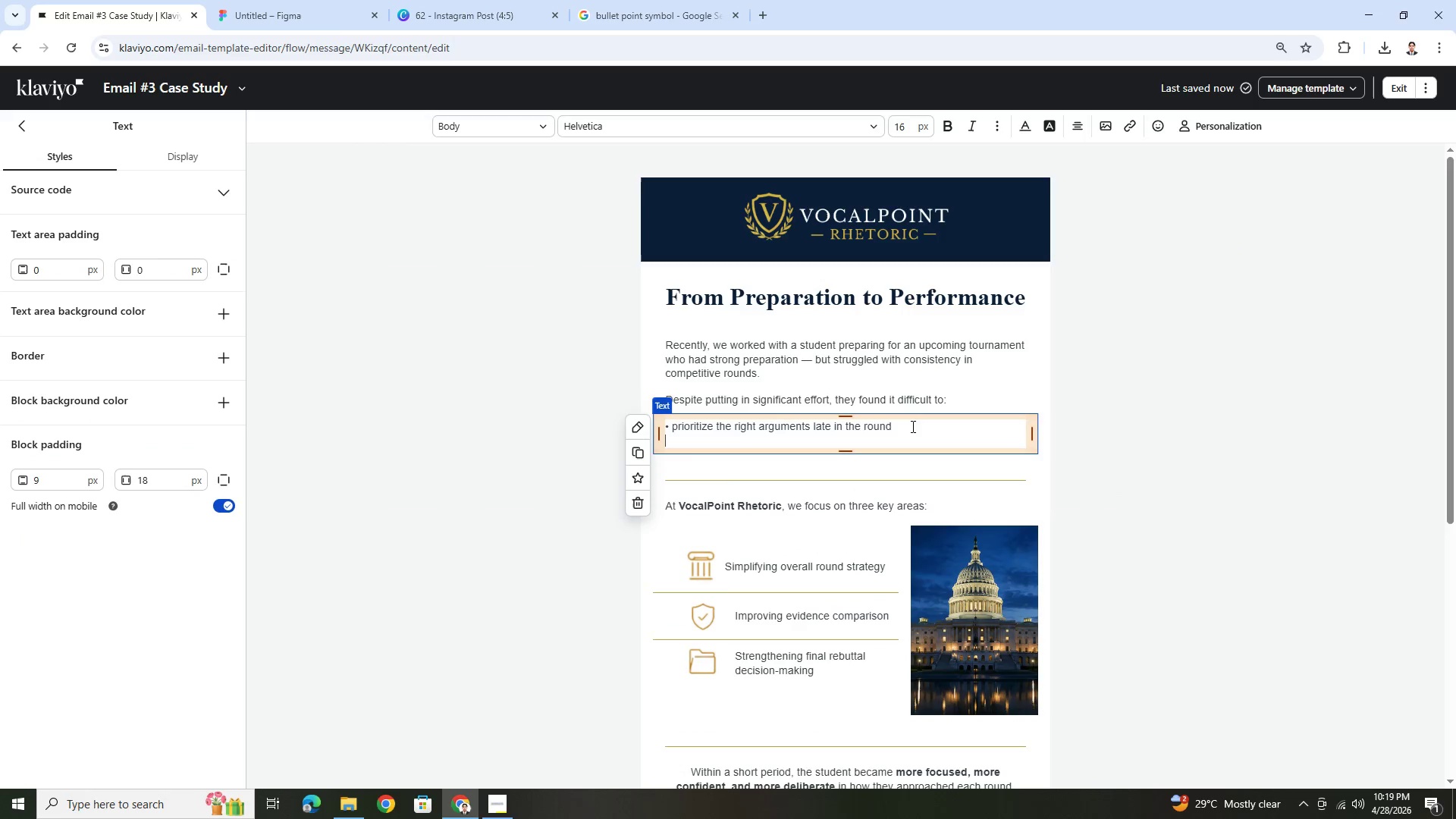 
key(Control+V)
 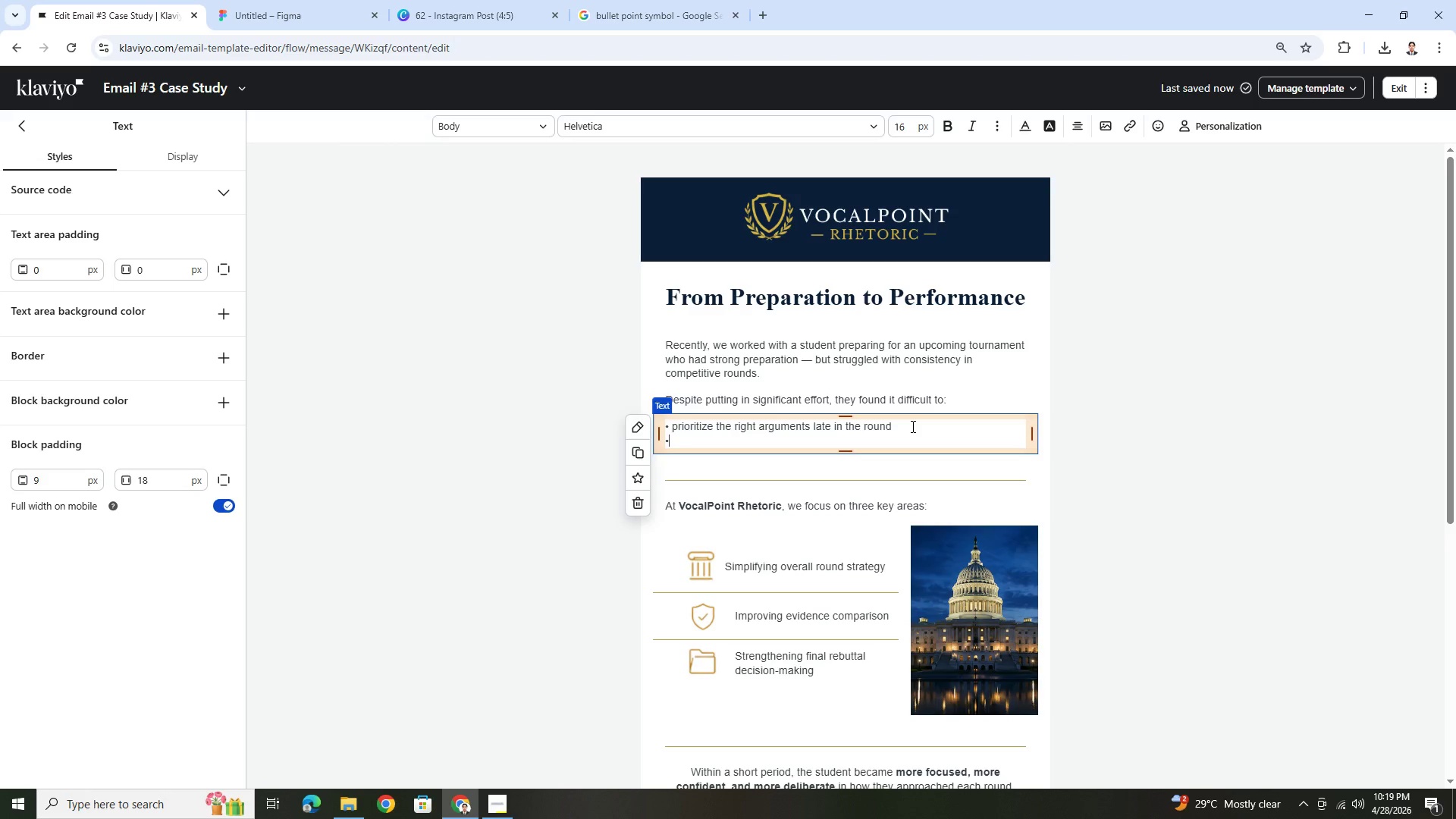 
type( clearly)
 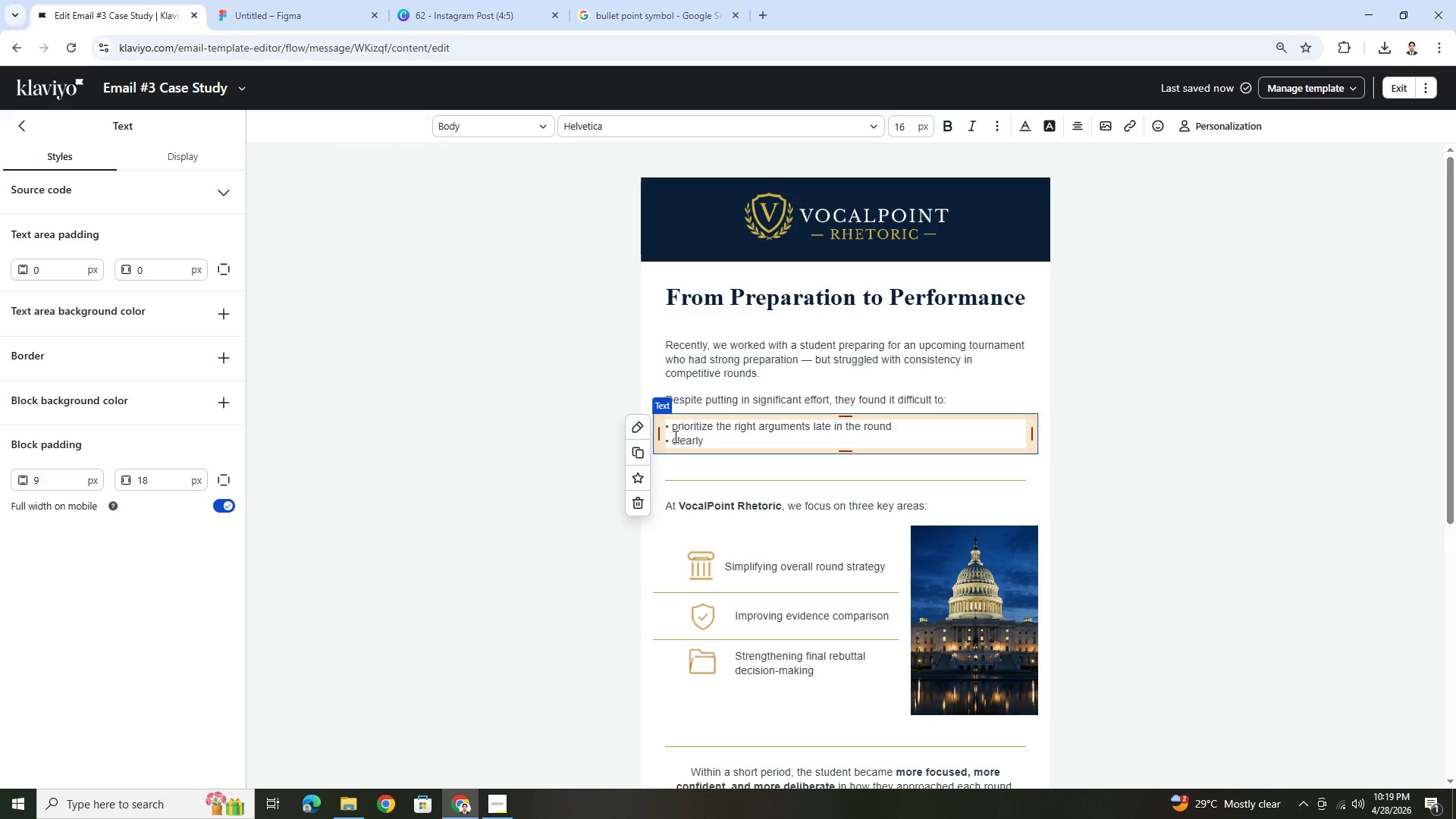 
left_click([676, 425])
 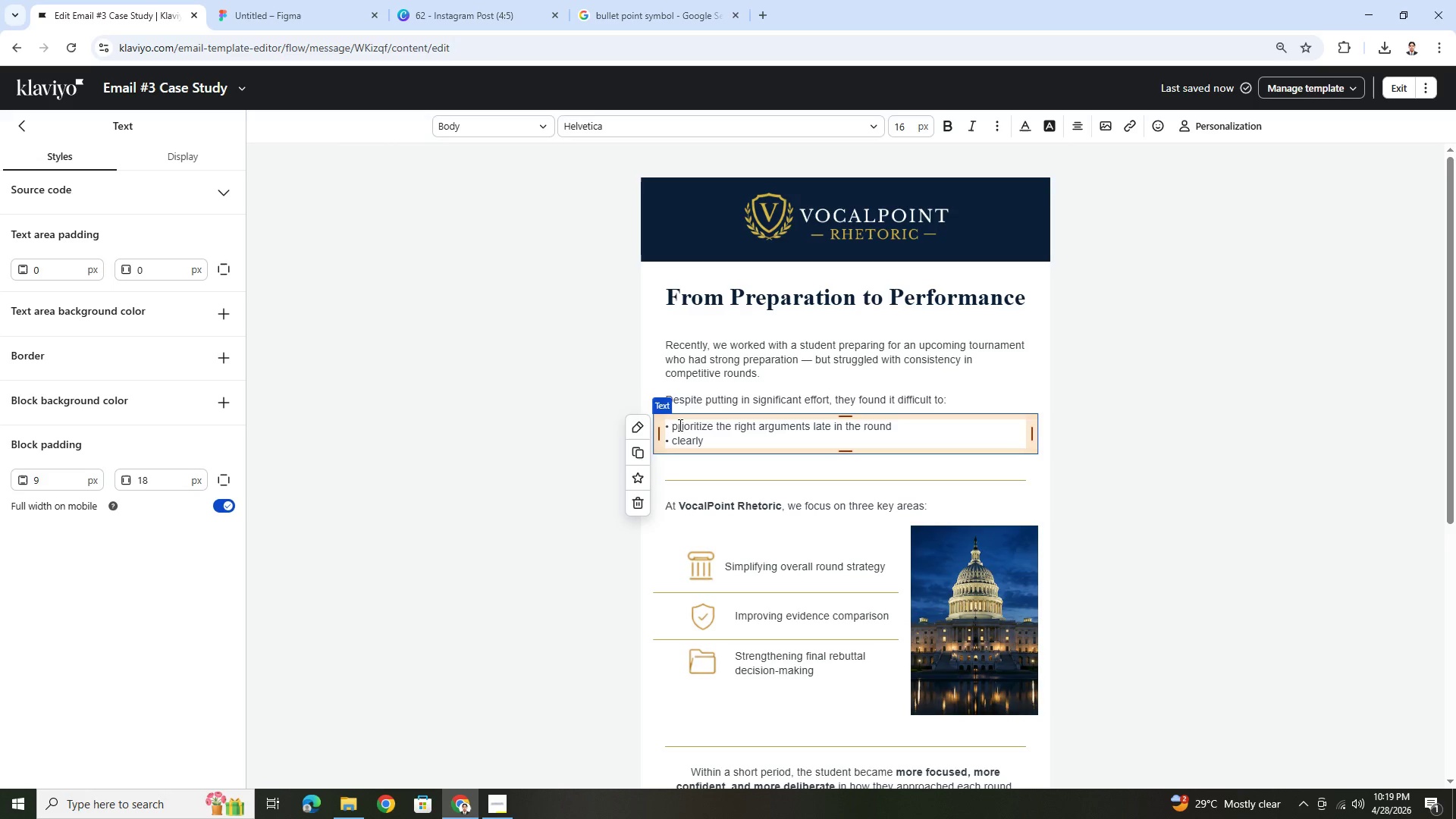 
key(Backspace)
 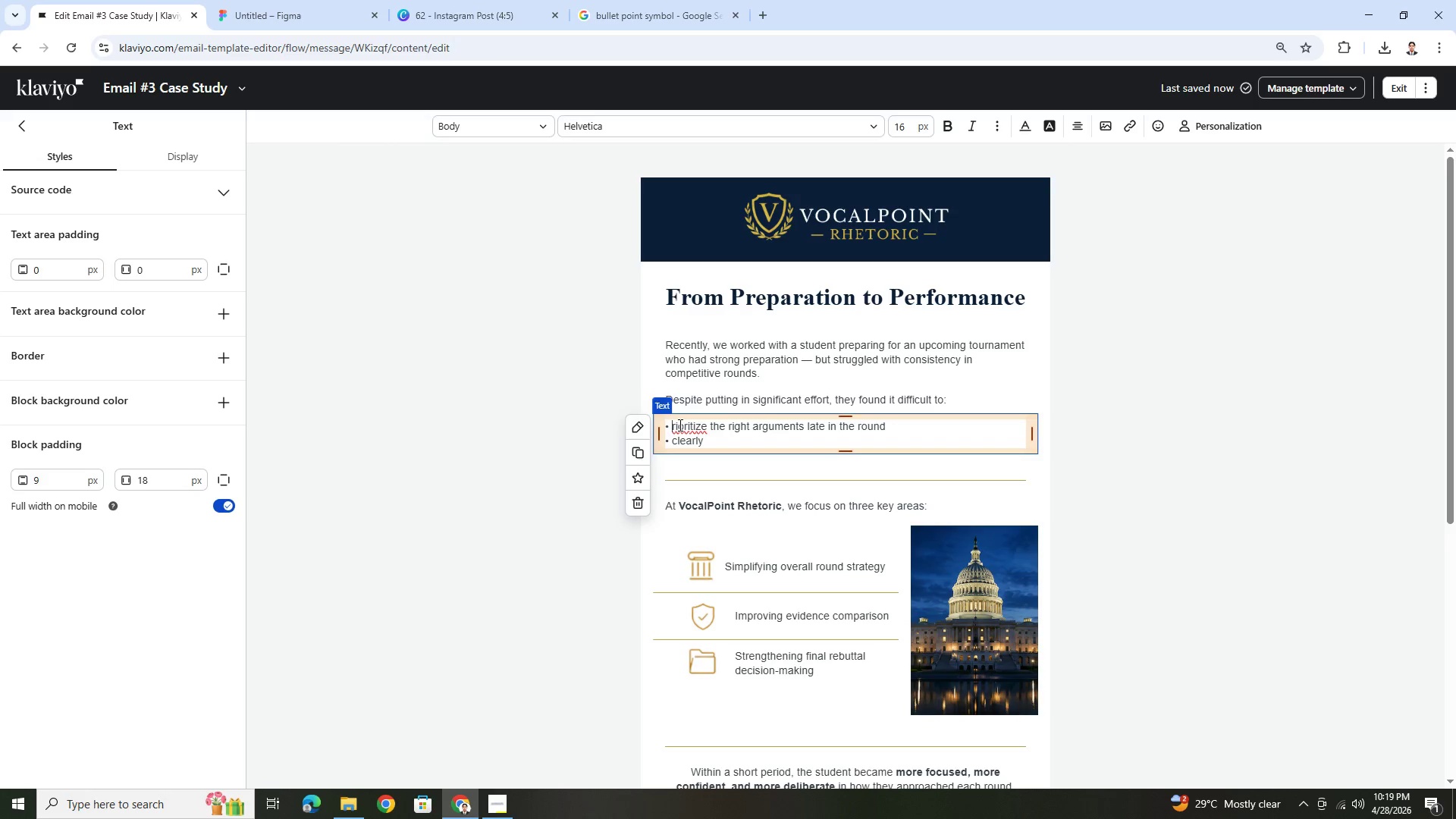 
key(Shift+P)
 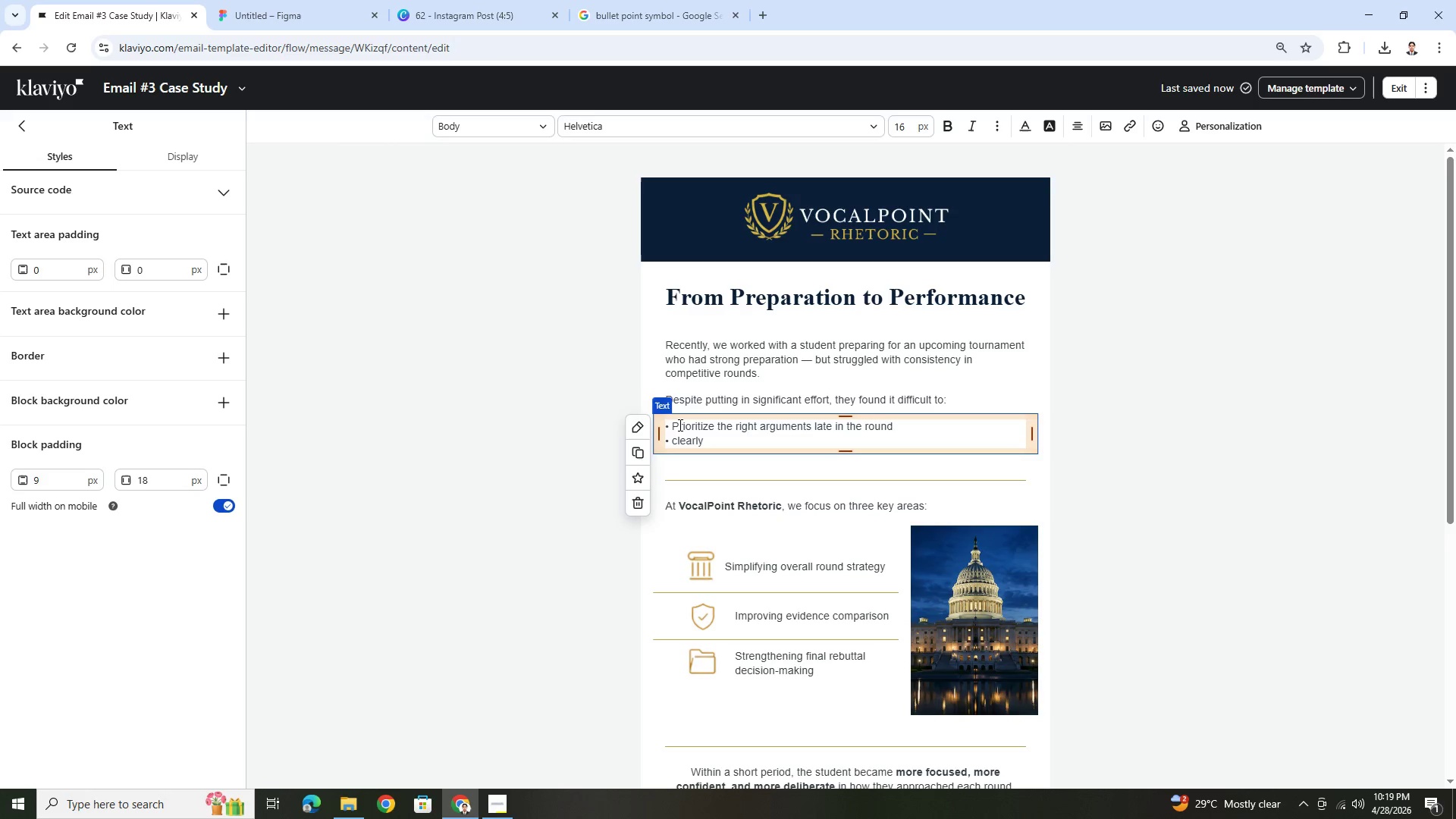 
key(ArrowDown)
 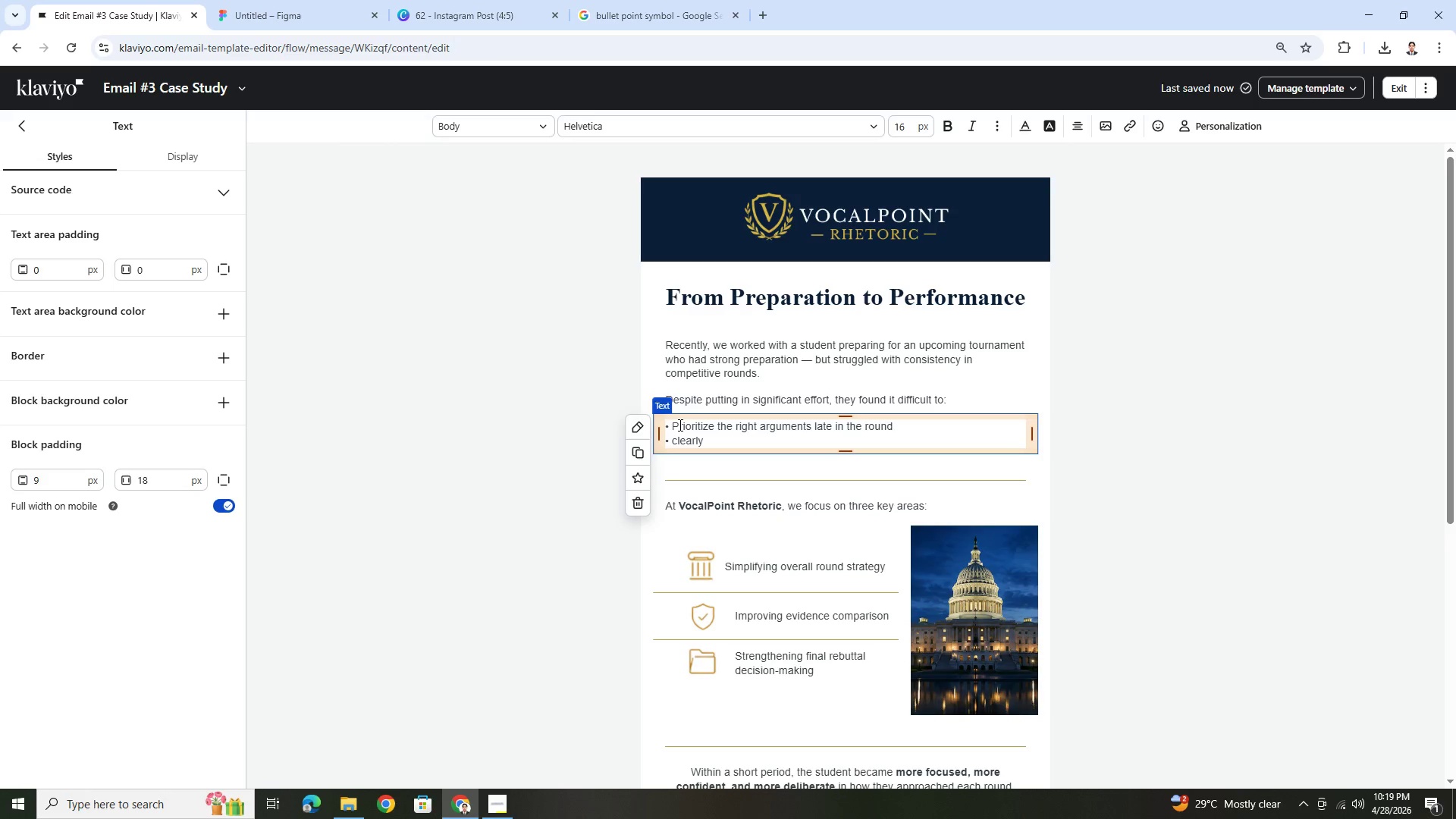 
key(ArrowLeft)
 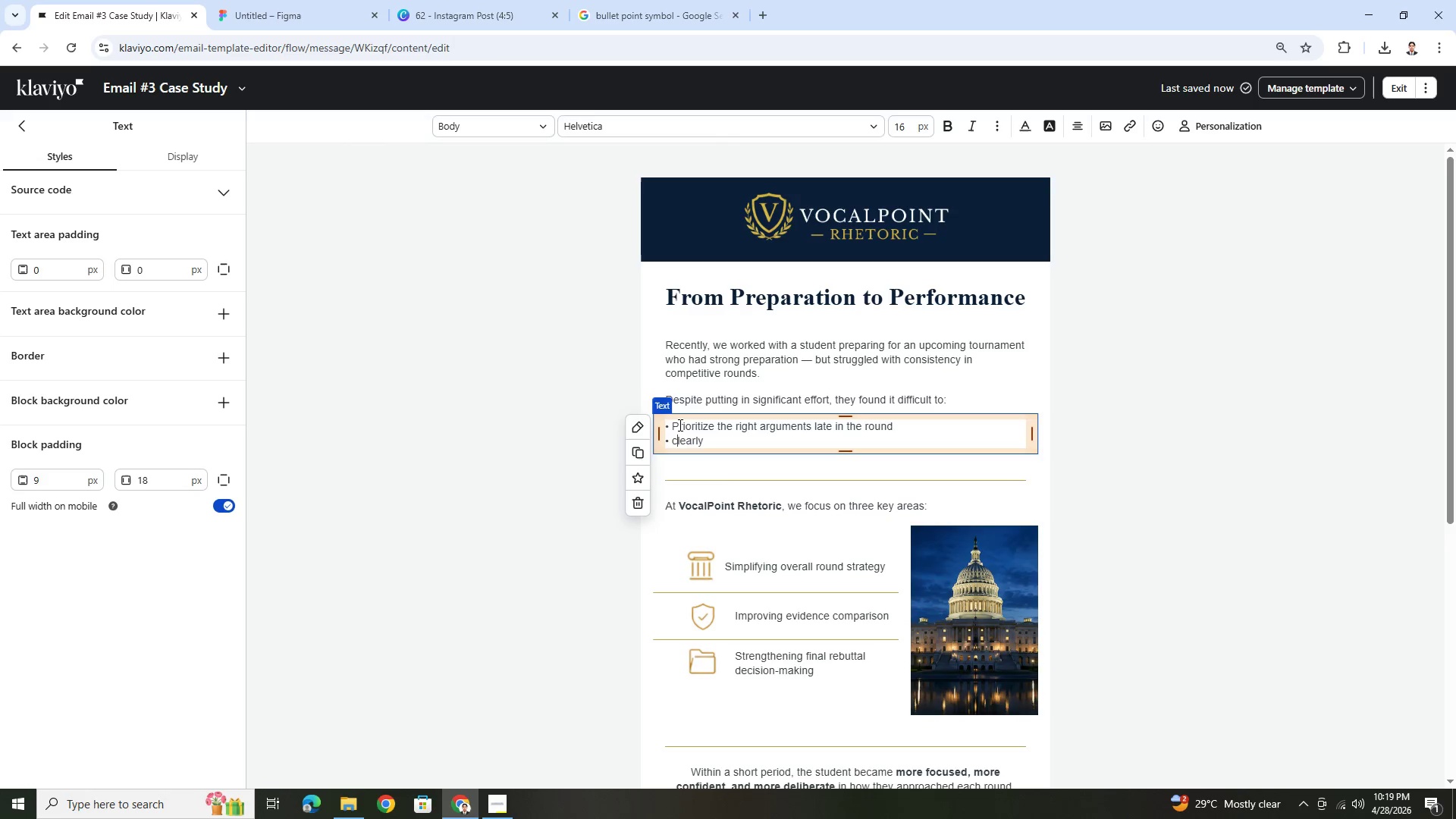 
key(Backspace)
 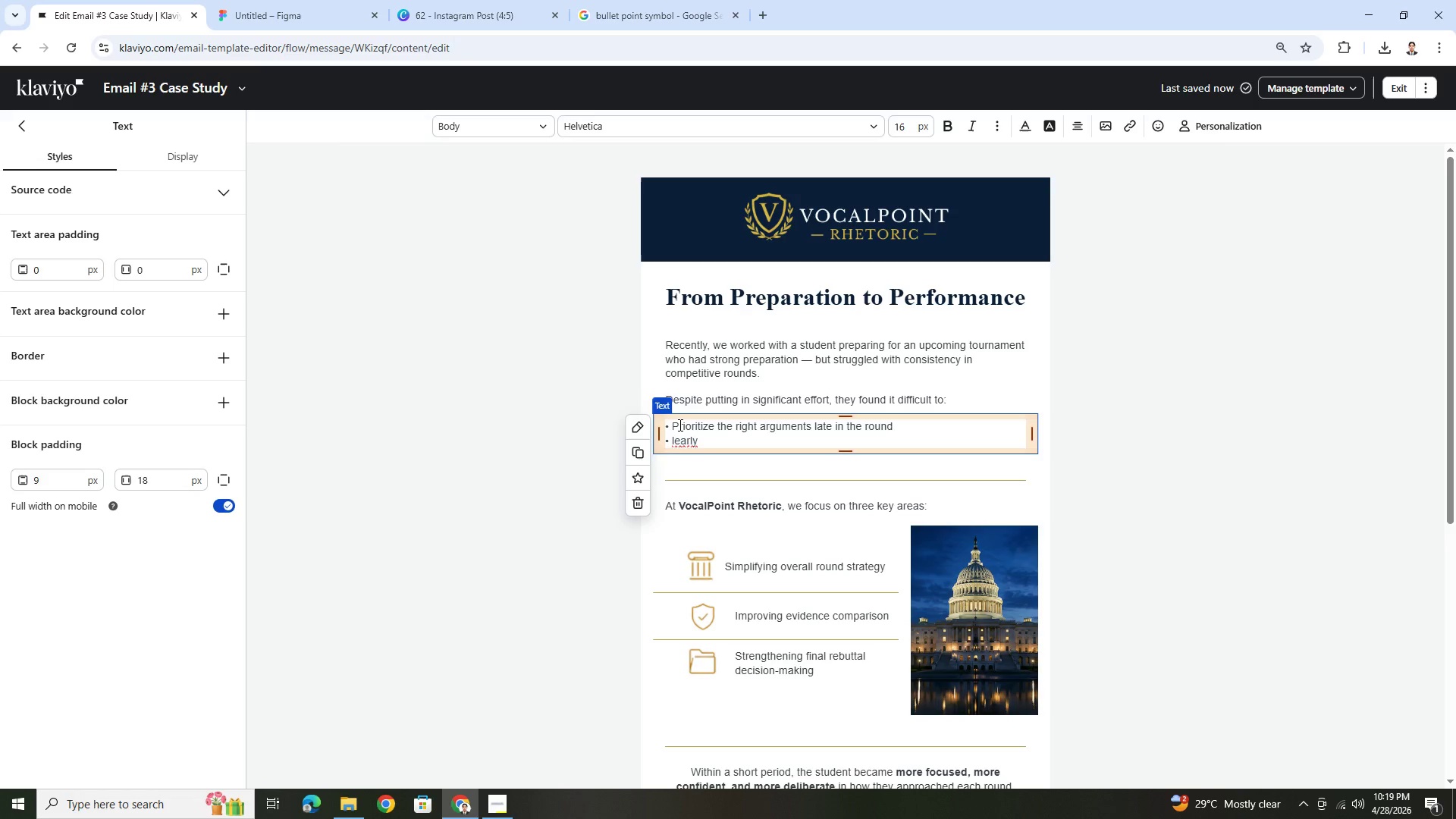 
key(Shift+ShiftLeft)
 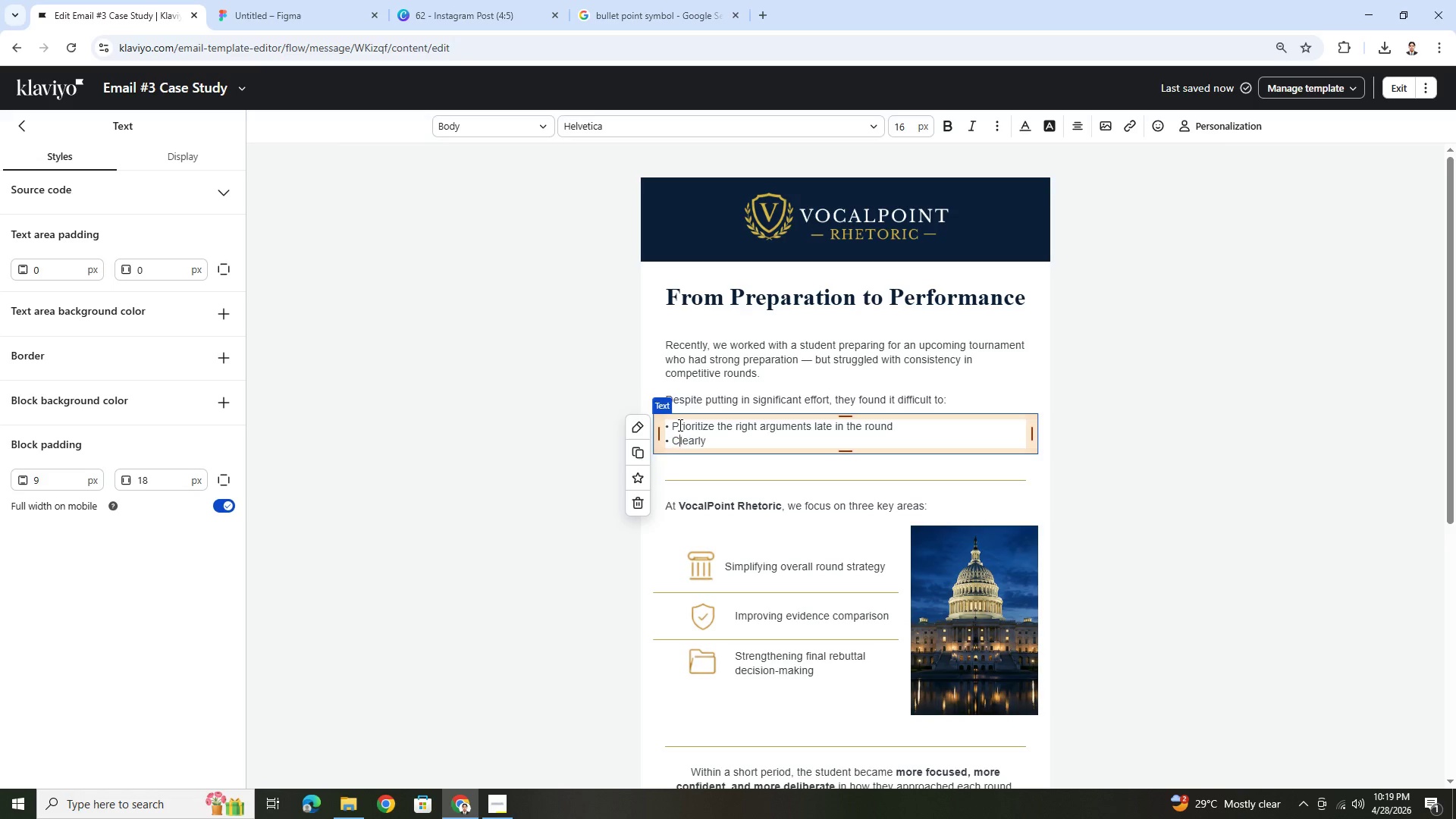 
key(Shift+C)
 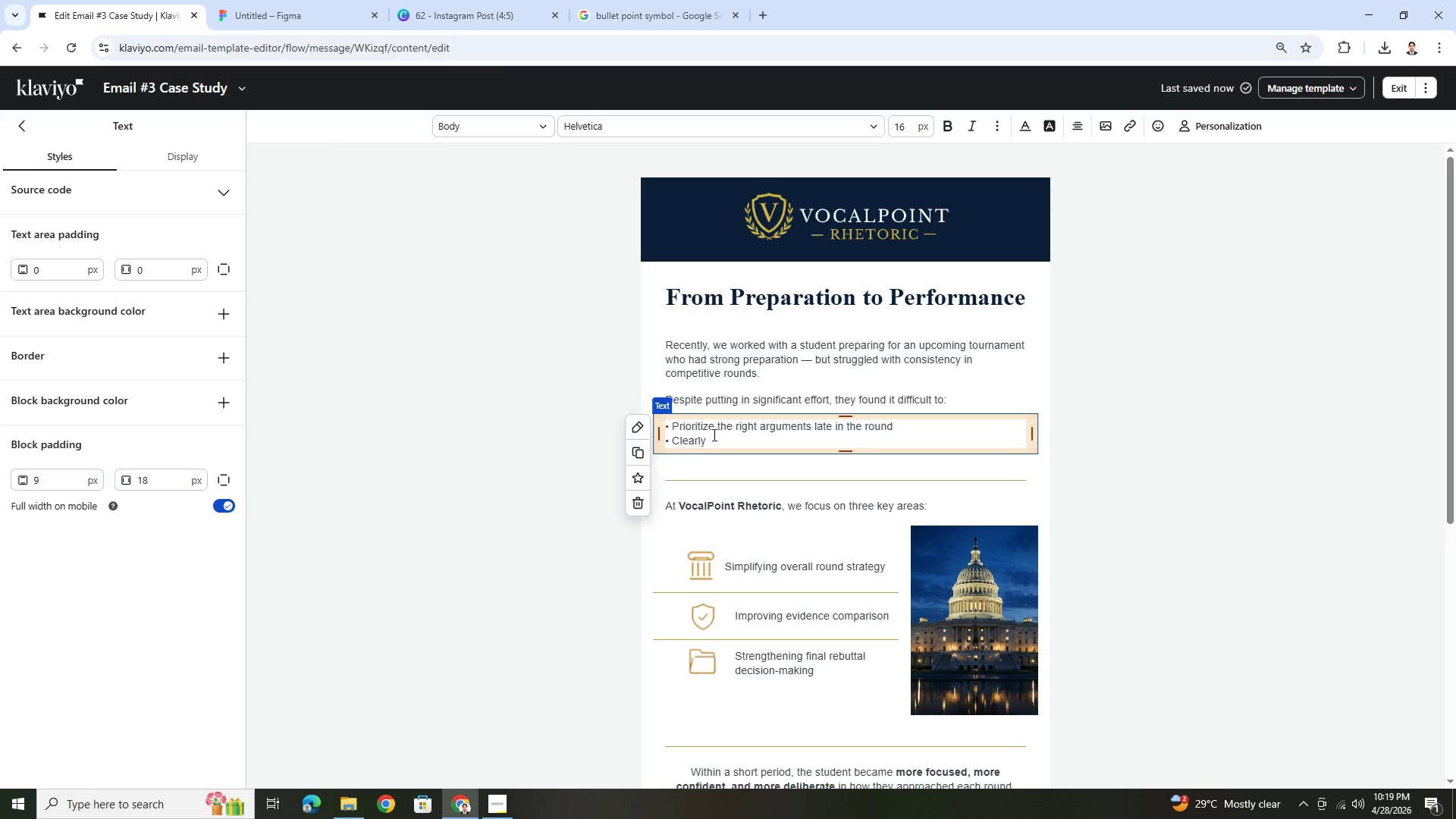 
left_click([721, 441])
 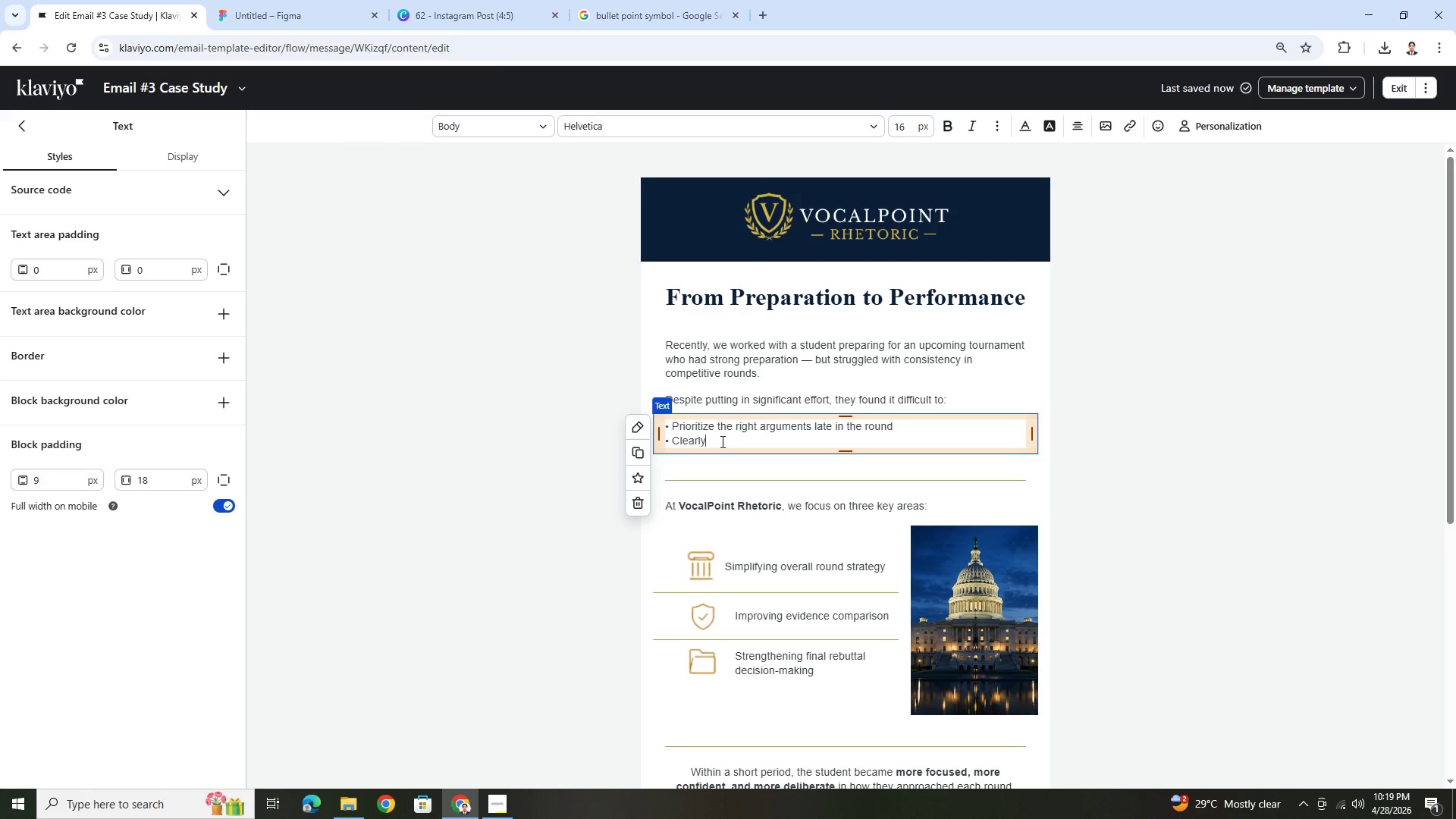 
type( compare evicence)
key(Backspace)
key(Backspace)
key(Backspace)
key(Backspace)
key(Backspace)
type(dence under pressure)
 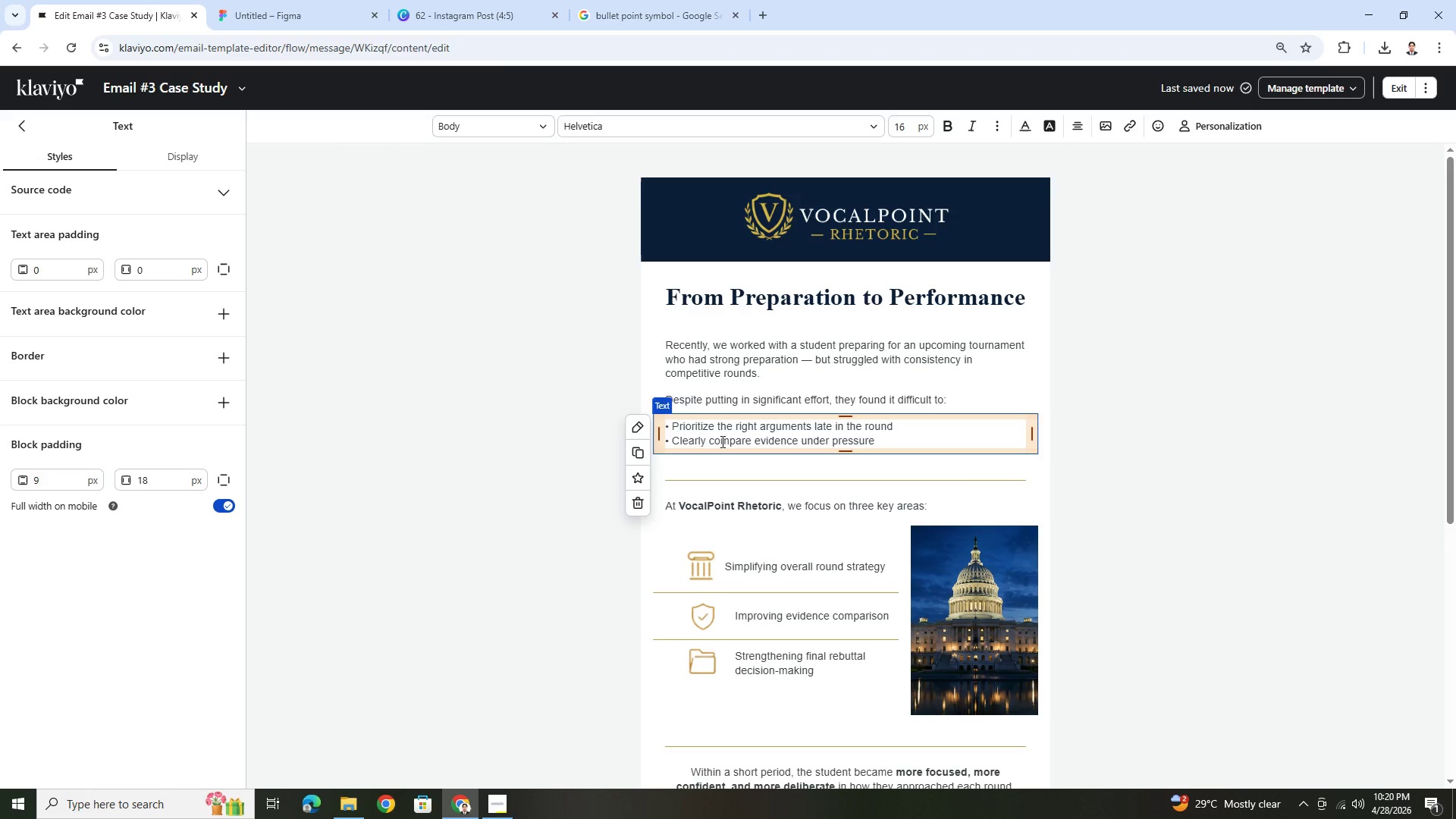 
key(Enter)
 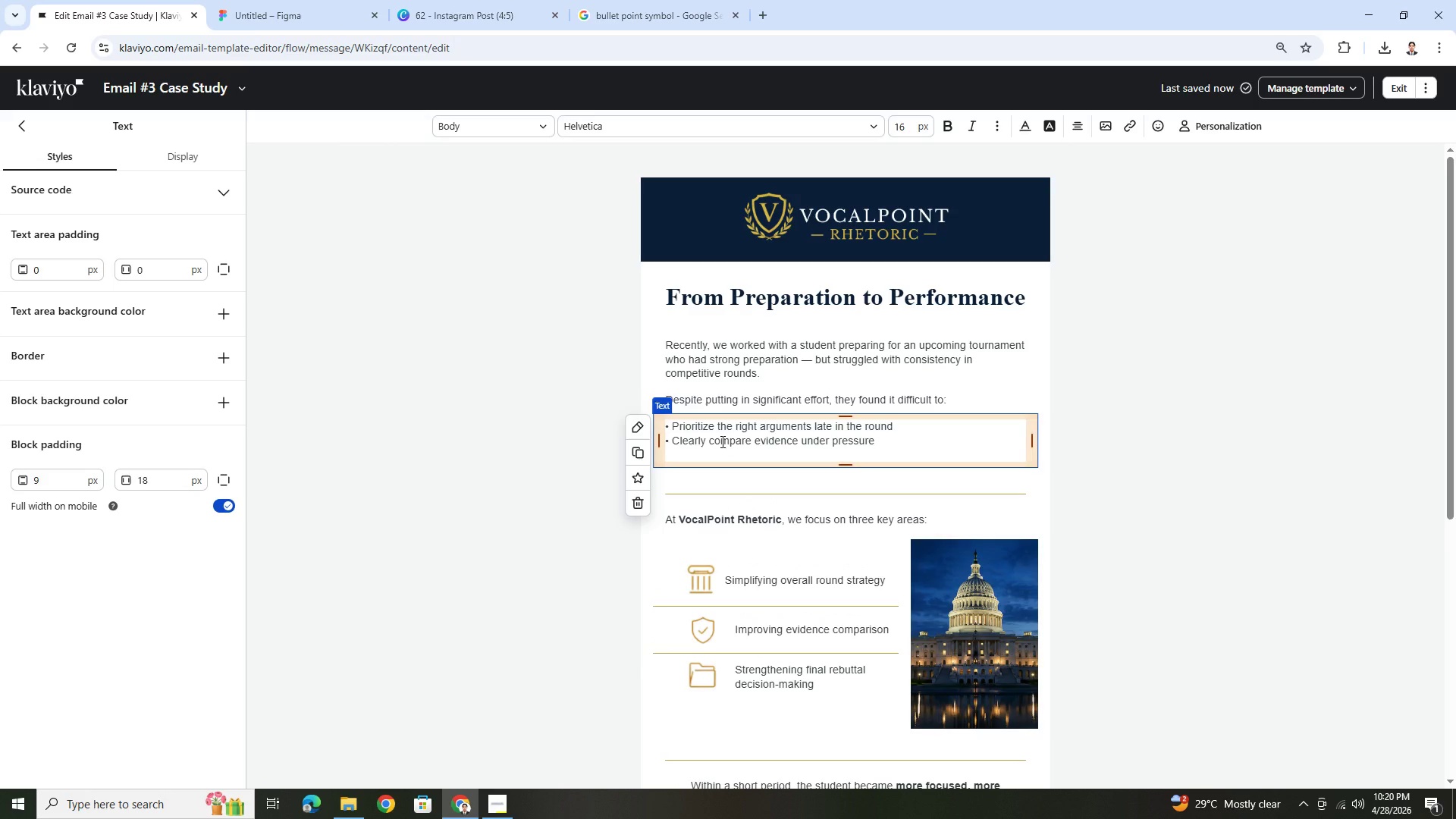 
key(Control+V)
 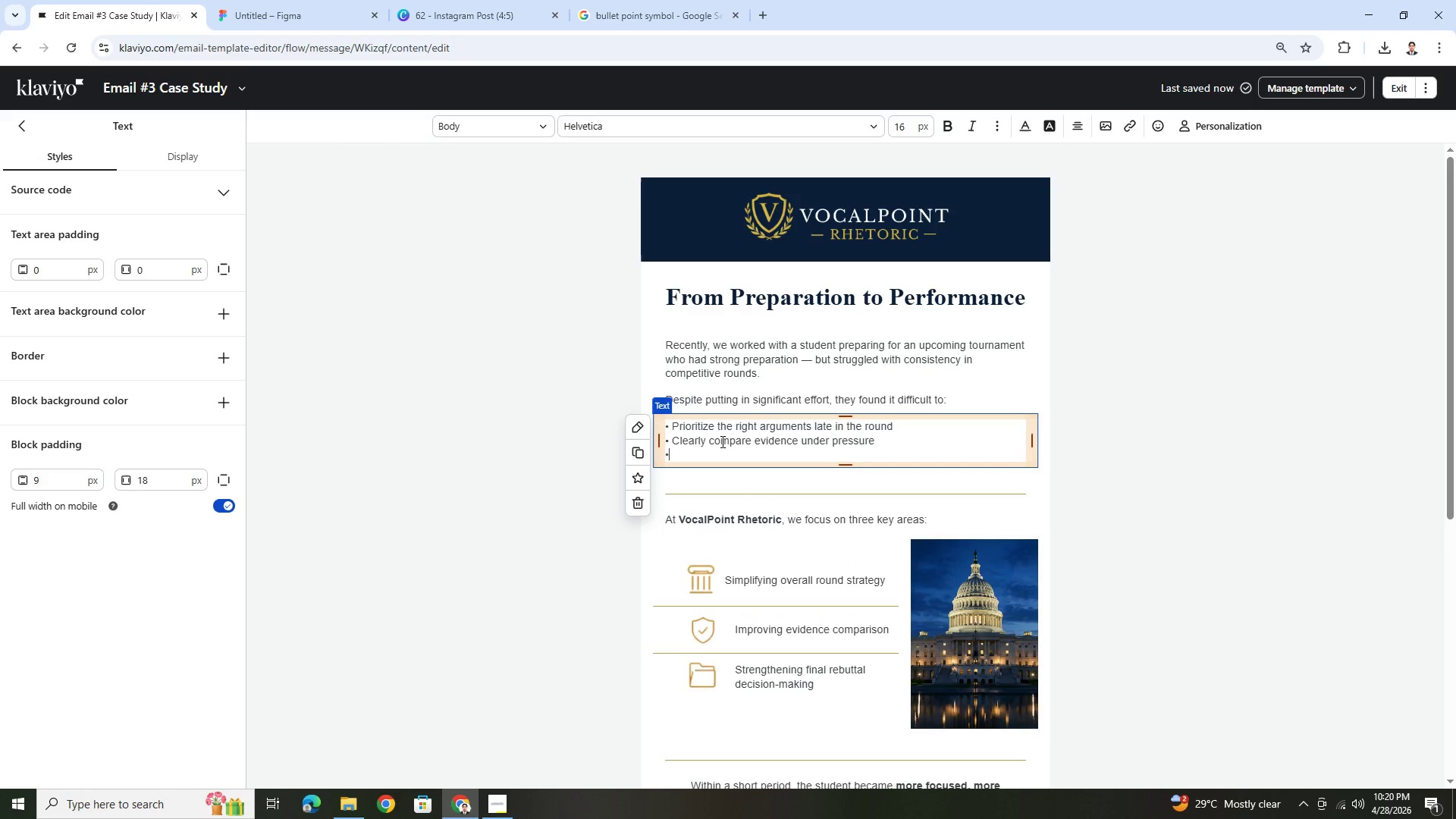 
type( Make confident din)
key(Backspace)
key(Backspace)
type(final d)
key(Backspace)
key(Backspace)
key(Backspace)
type(final decisiio)
key(Backspace)
key(Backspace)
type(ons.)
key(Backspace)
 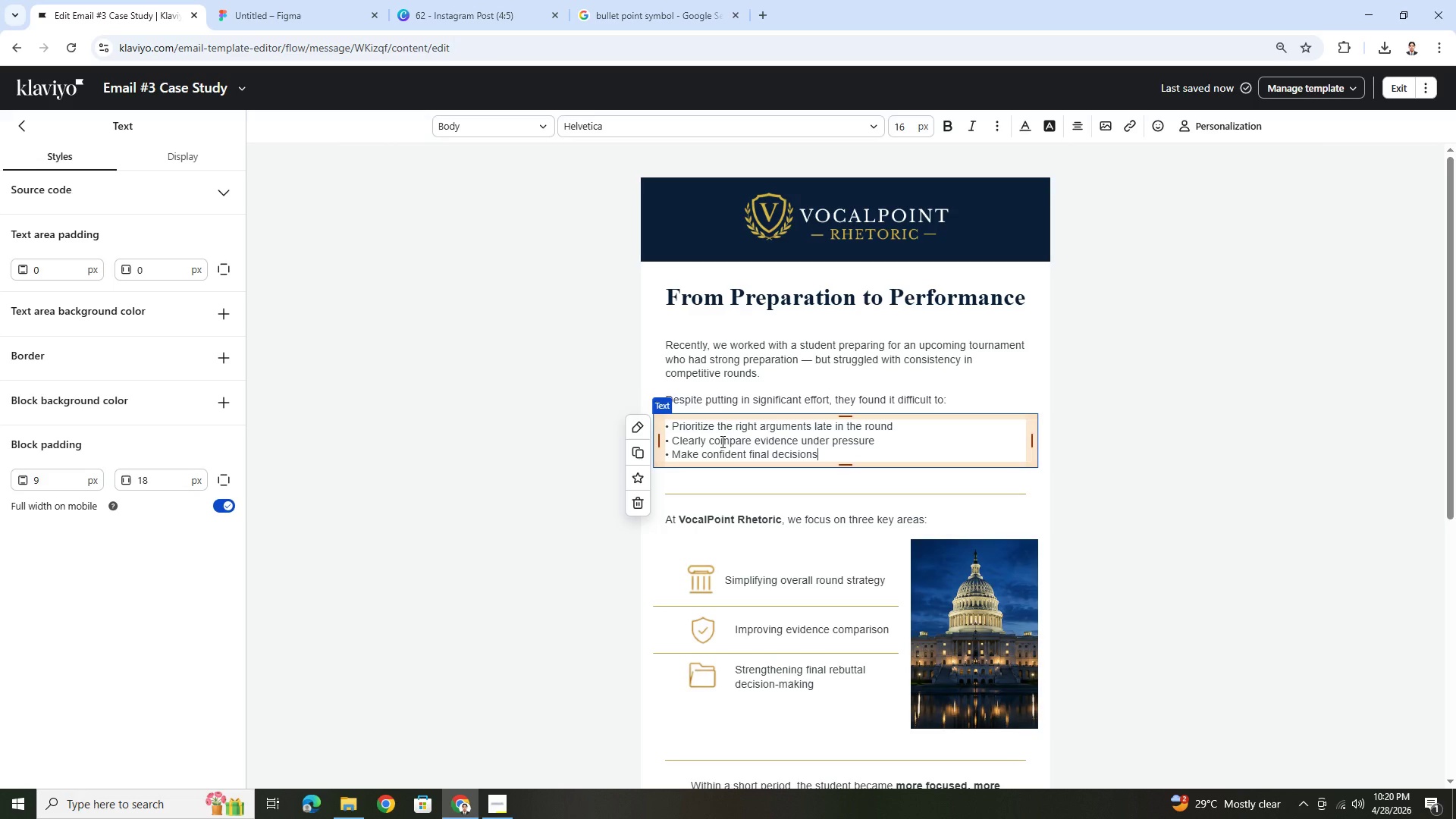 
left_click([1176, 544])
 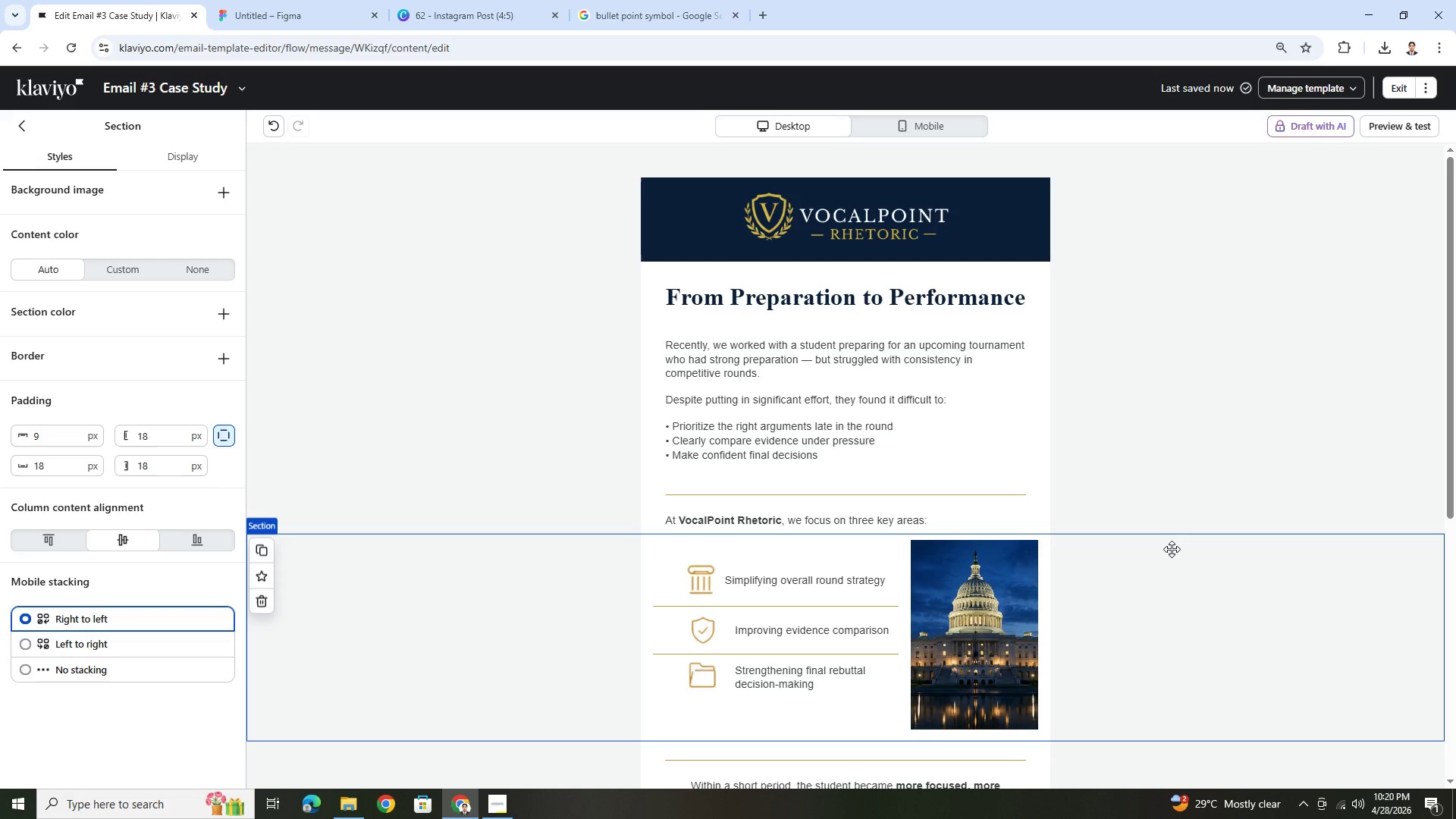 
wait(10.75)
 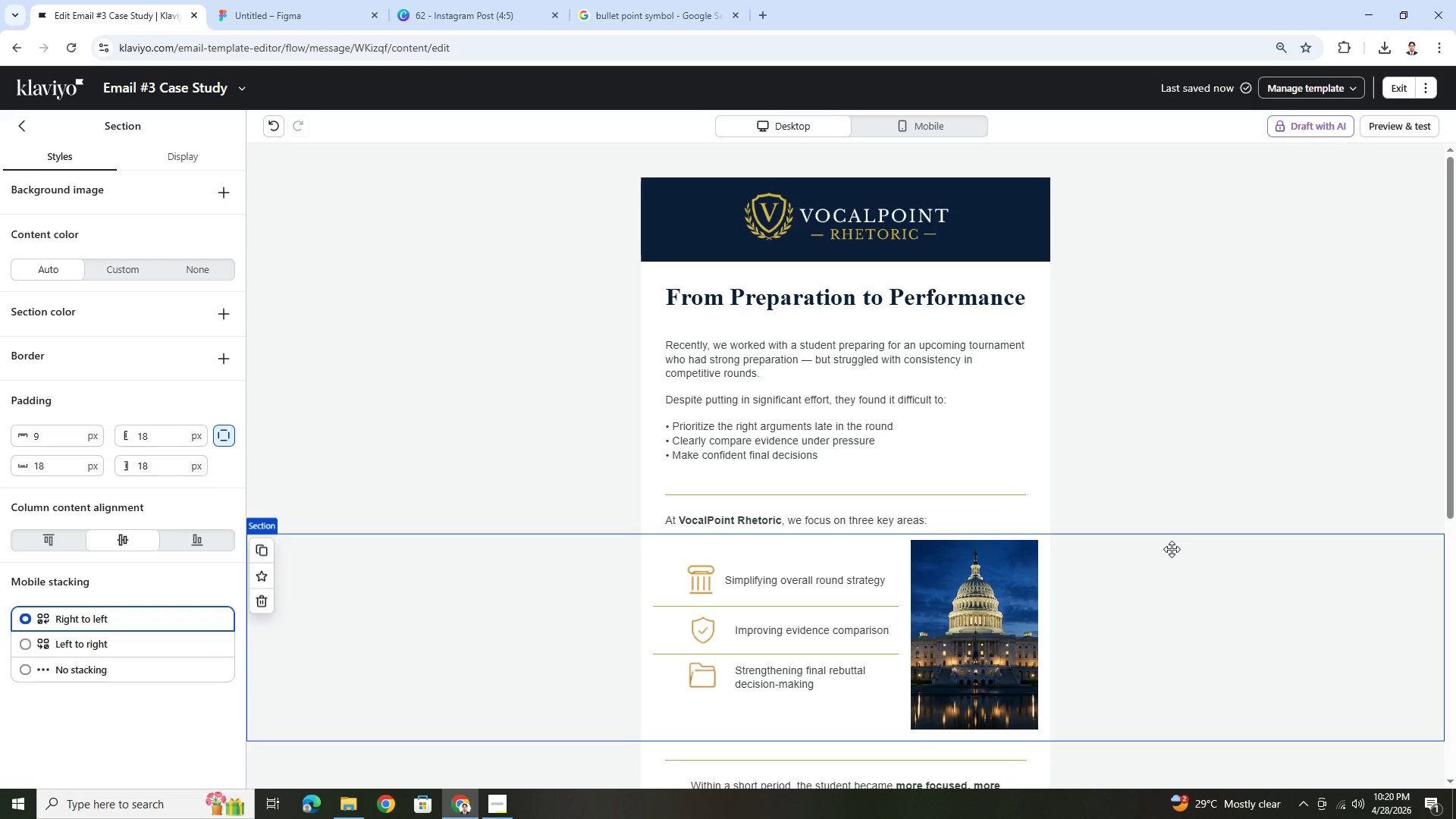 
left_click([974, 476])
 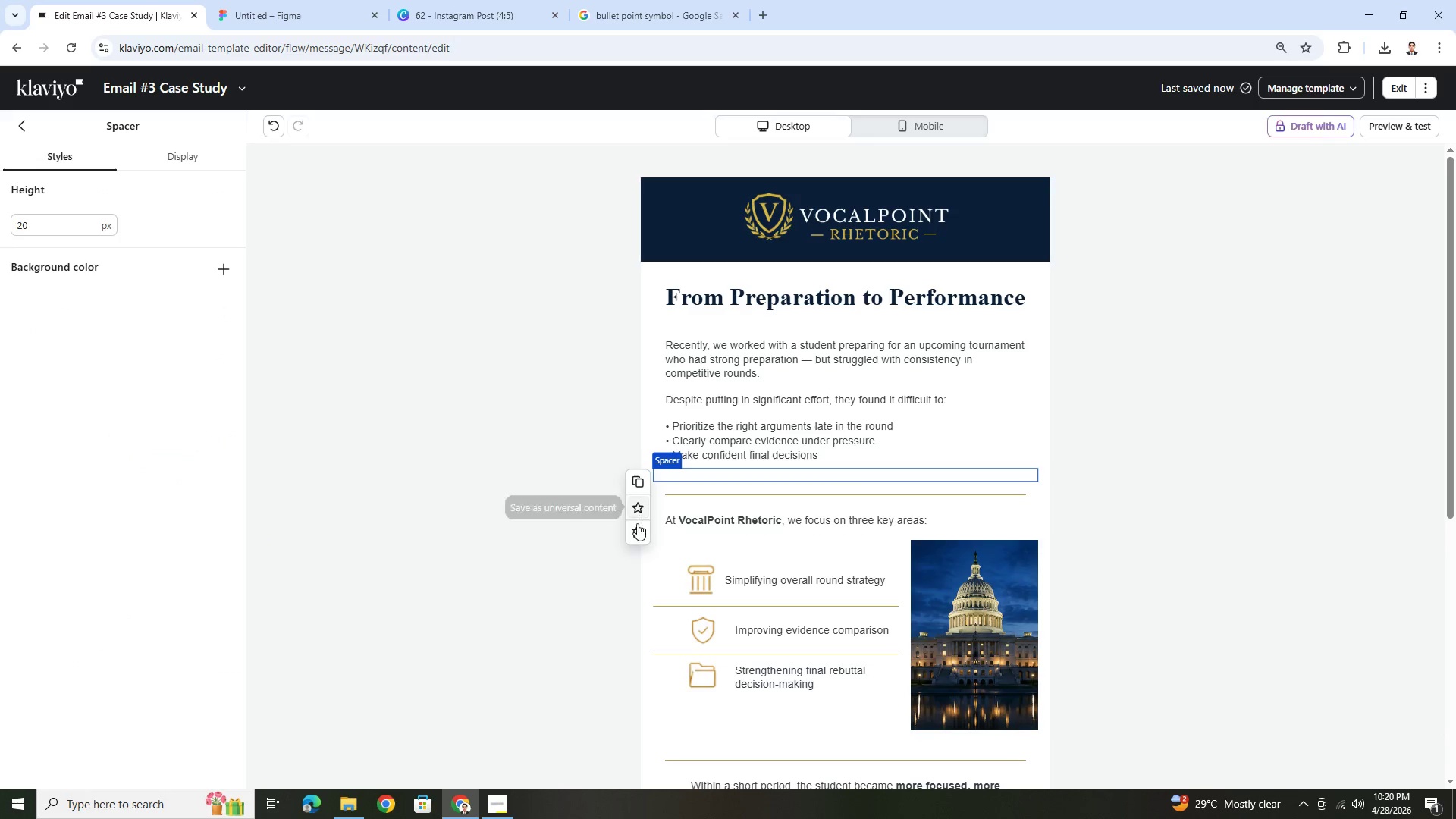 
left_click([636, 526])
 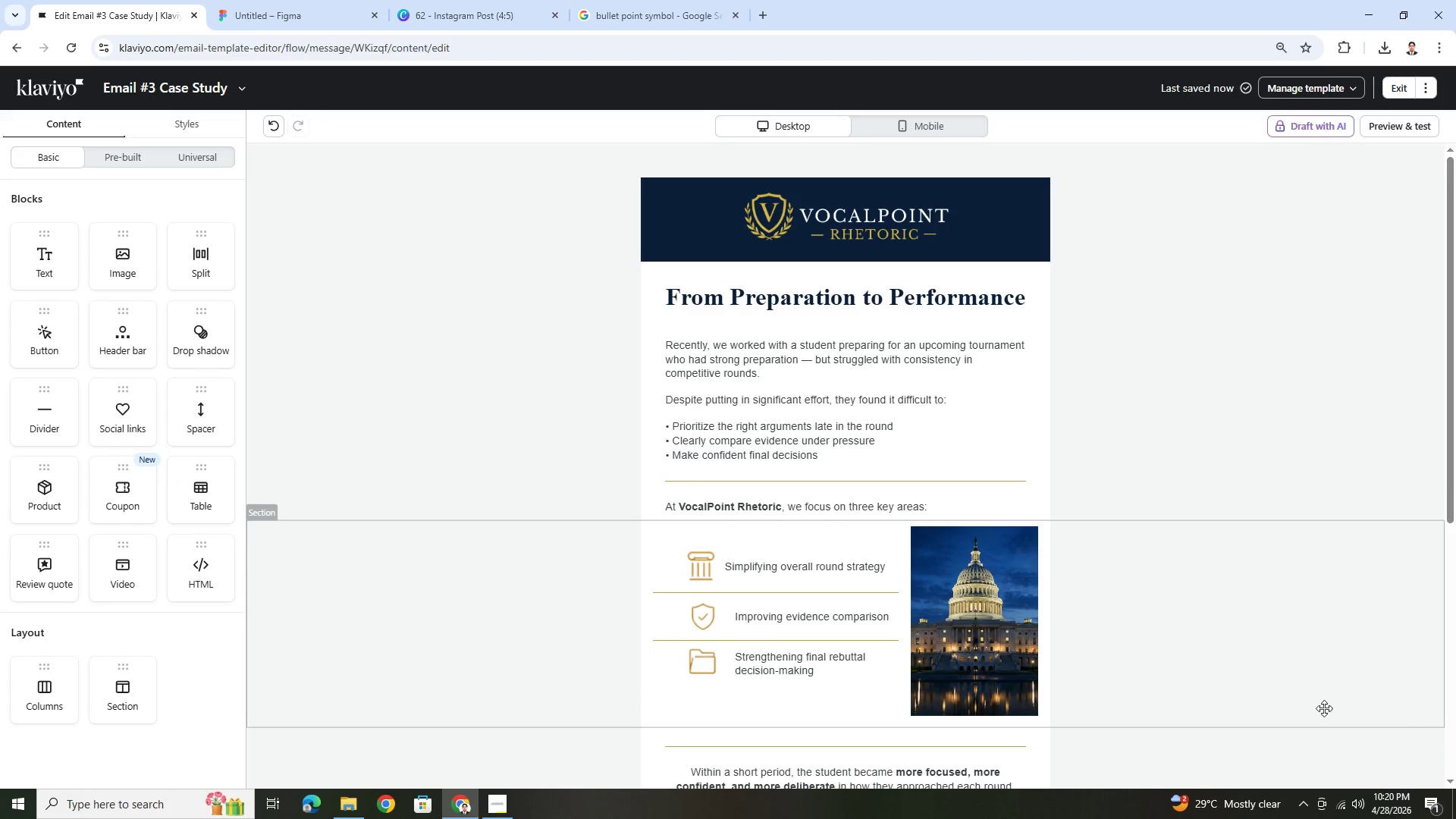 
left_click([1269, 675])
 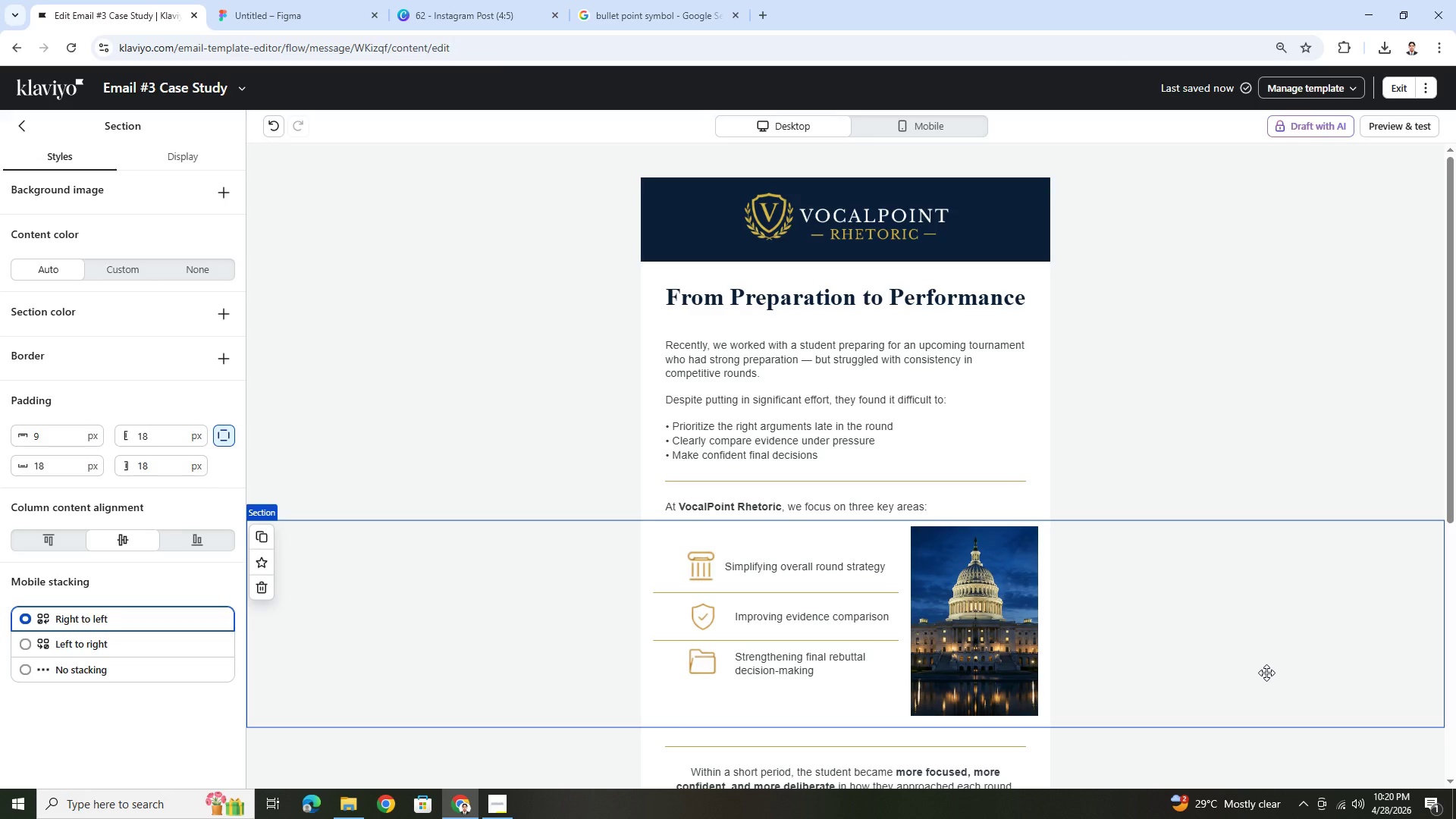 
wait(10.31)
 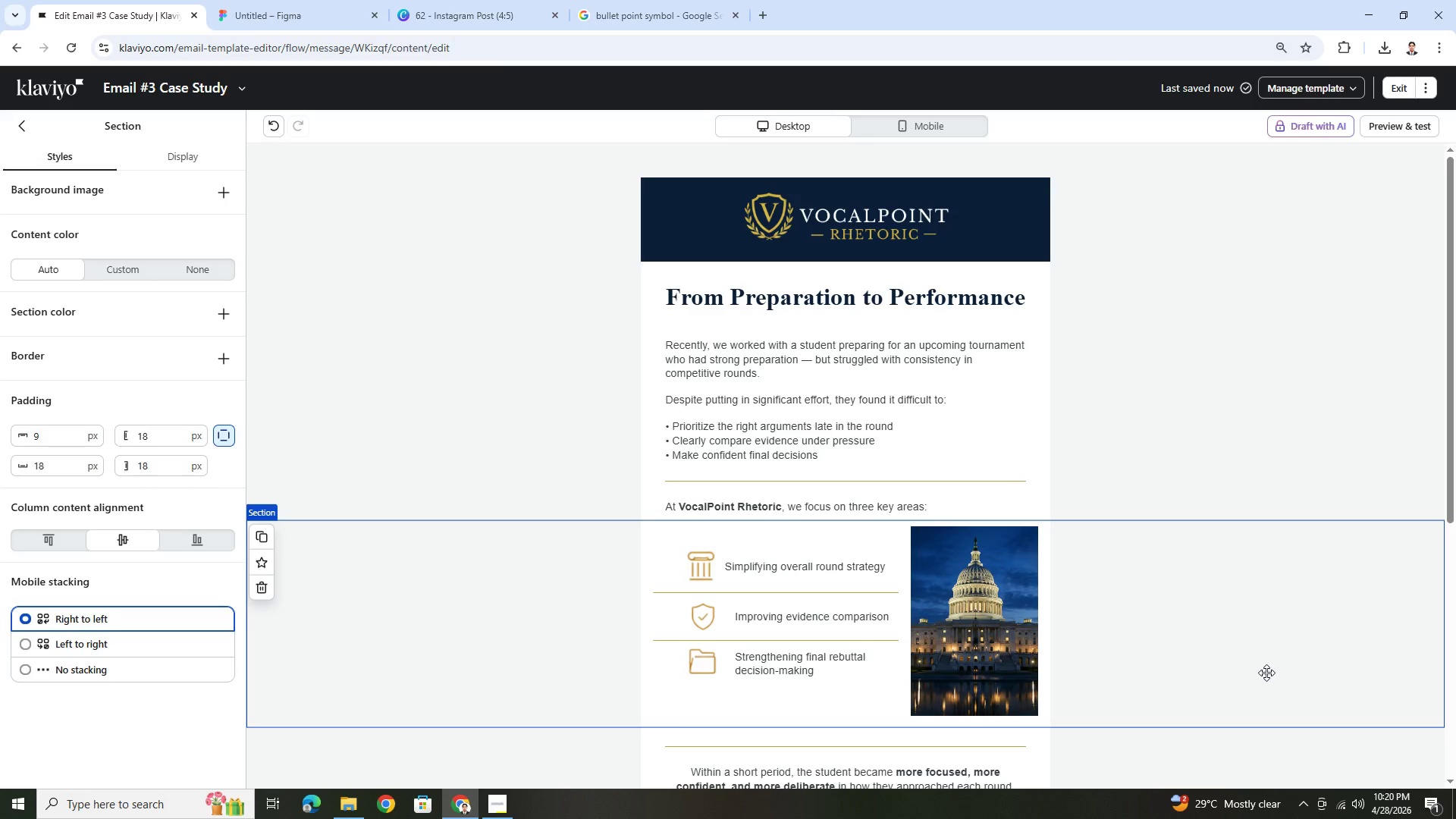 
double_click([839, 501])
 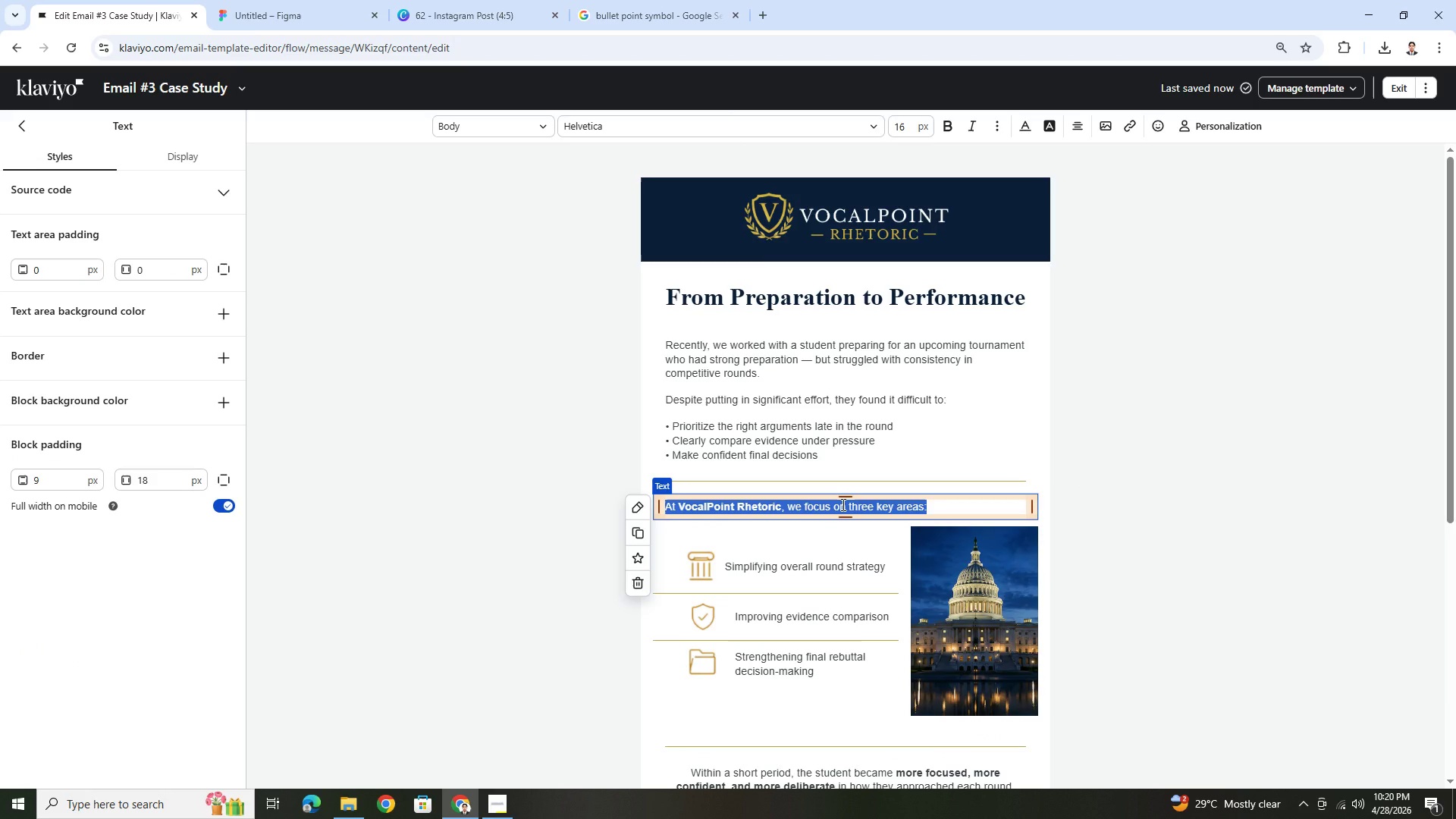 
wait(5.16)
 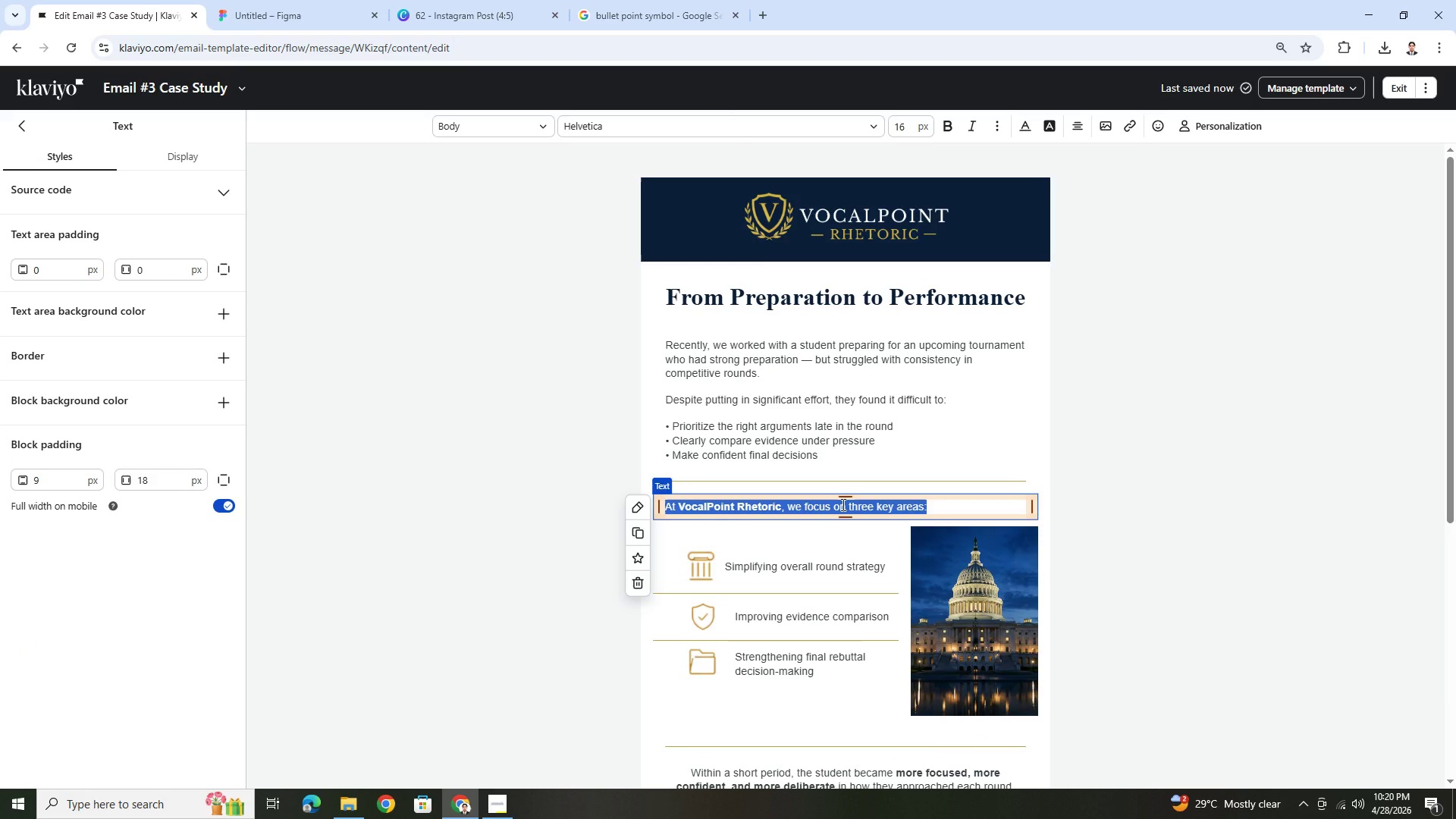 
type(In the weejs)
key(Backspace)
key(Backspace)
type(ks leading up to the tournamnet, )
 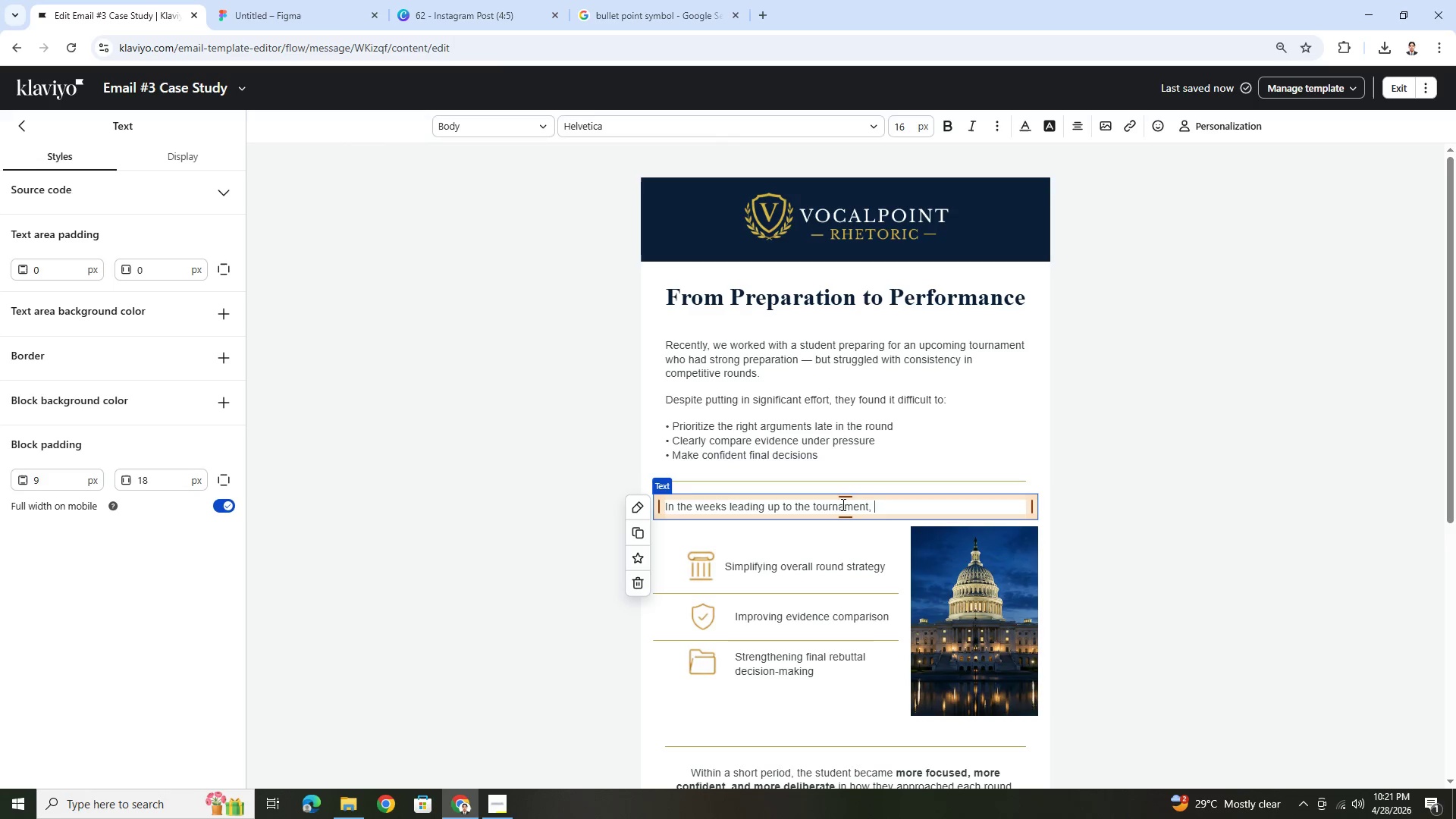 
type(our coaching focused on three key ares)
key(Backspace)
type(as:)
 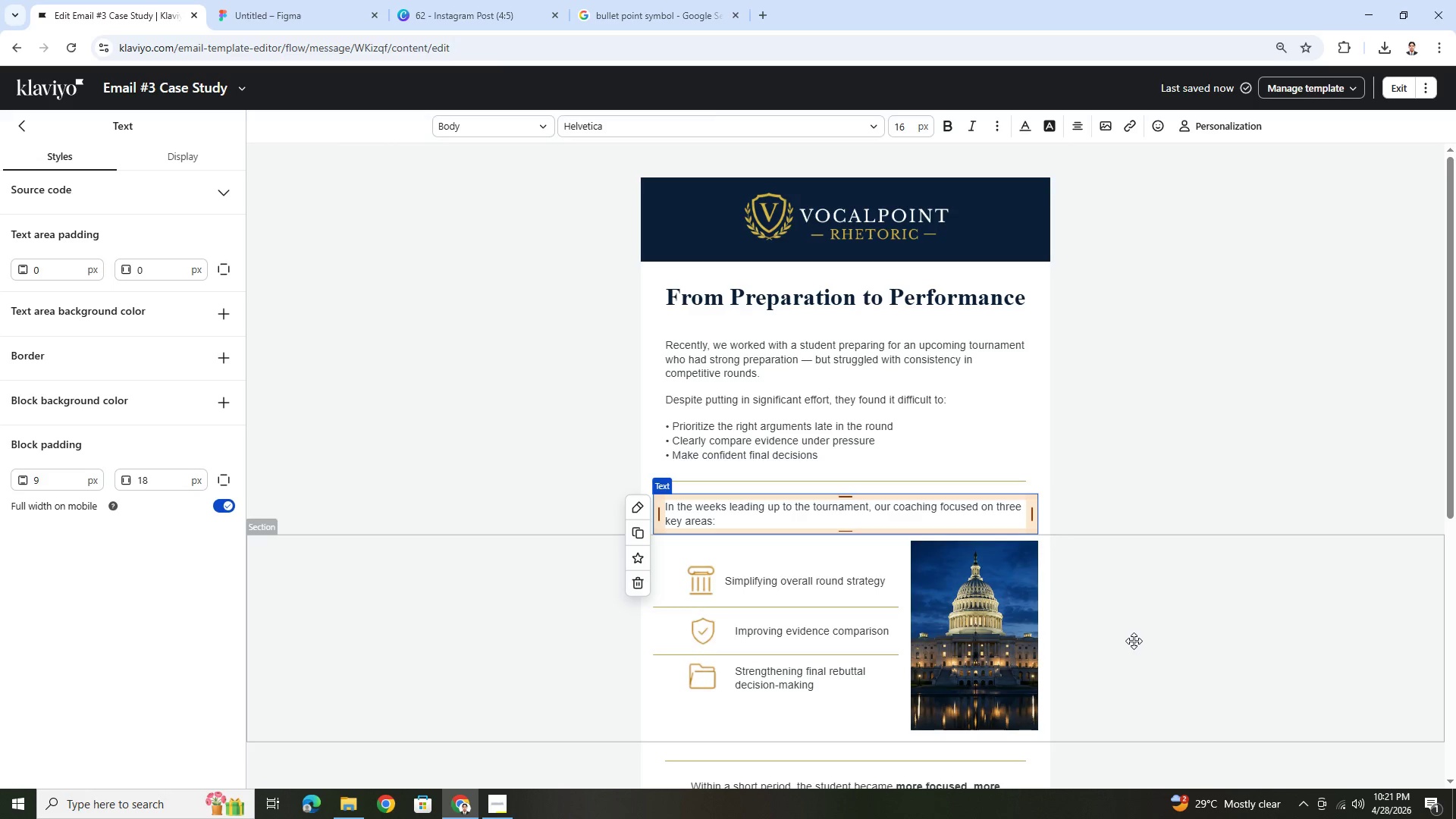 
left_click([1134, 641])
 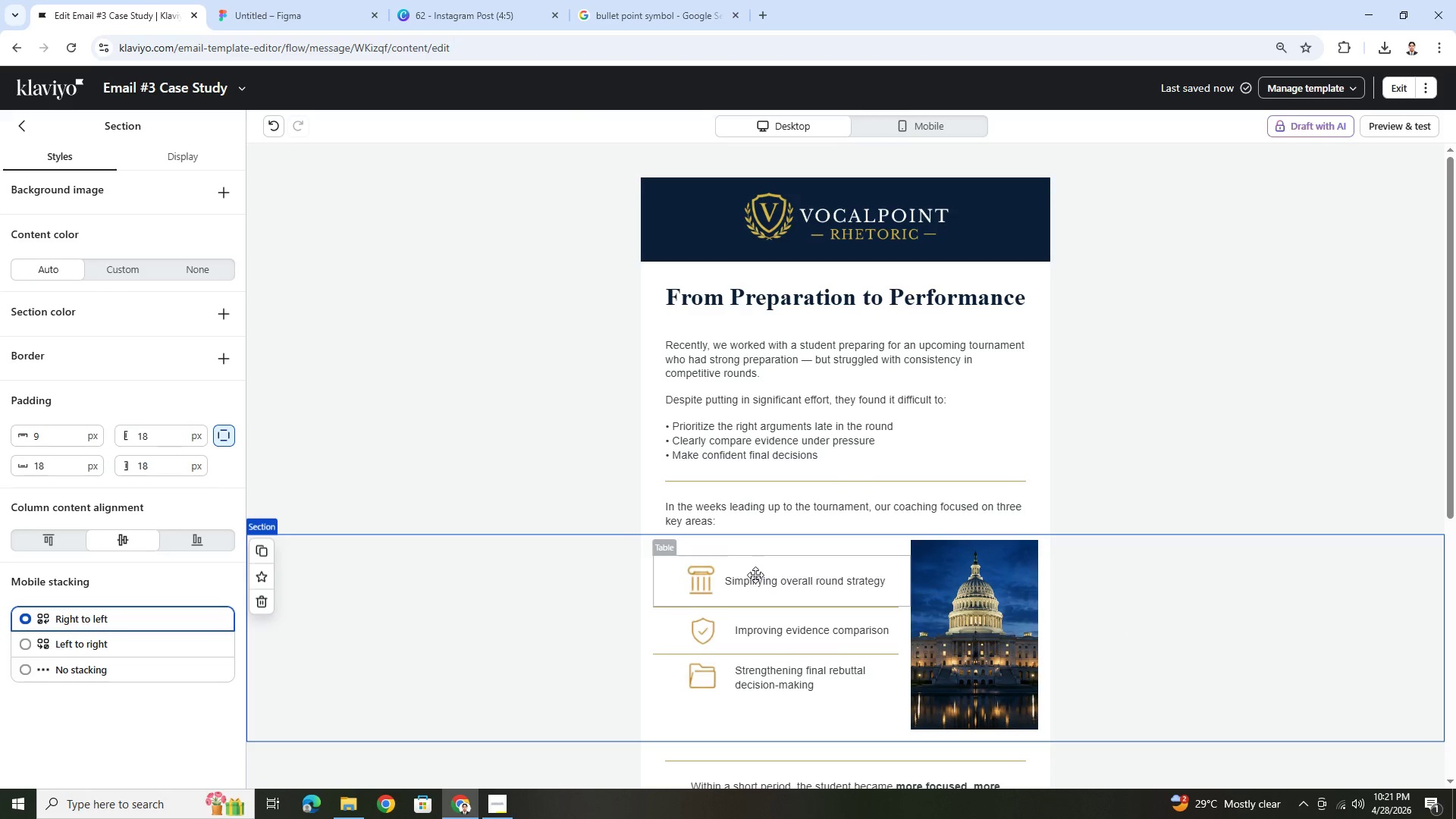 
double_click([777, 579])
 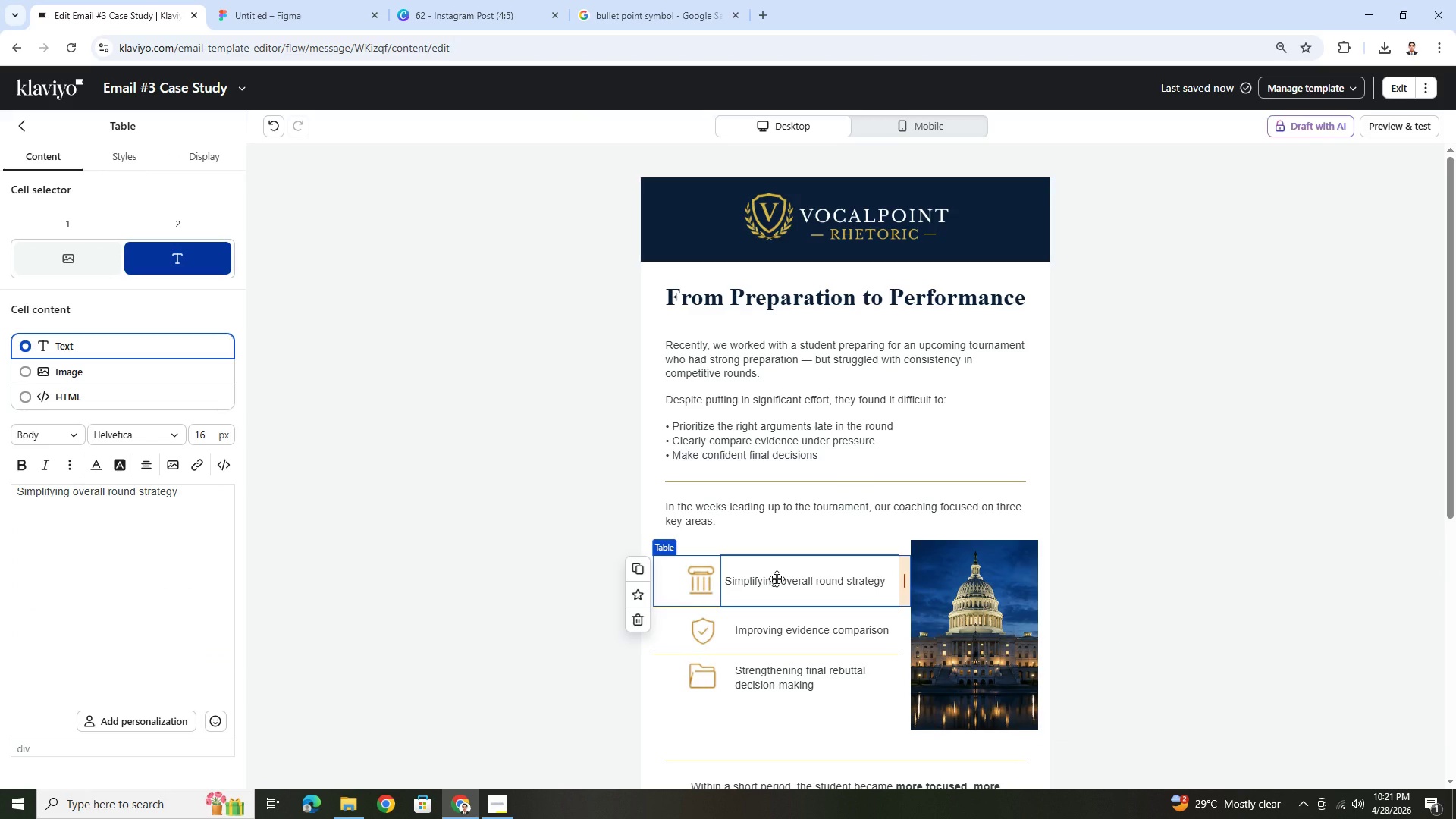 
double_click([777, 579])
 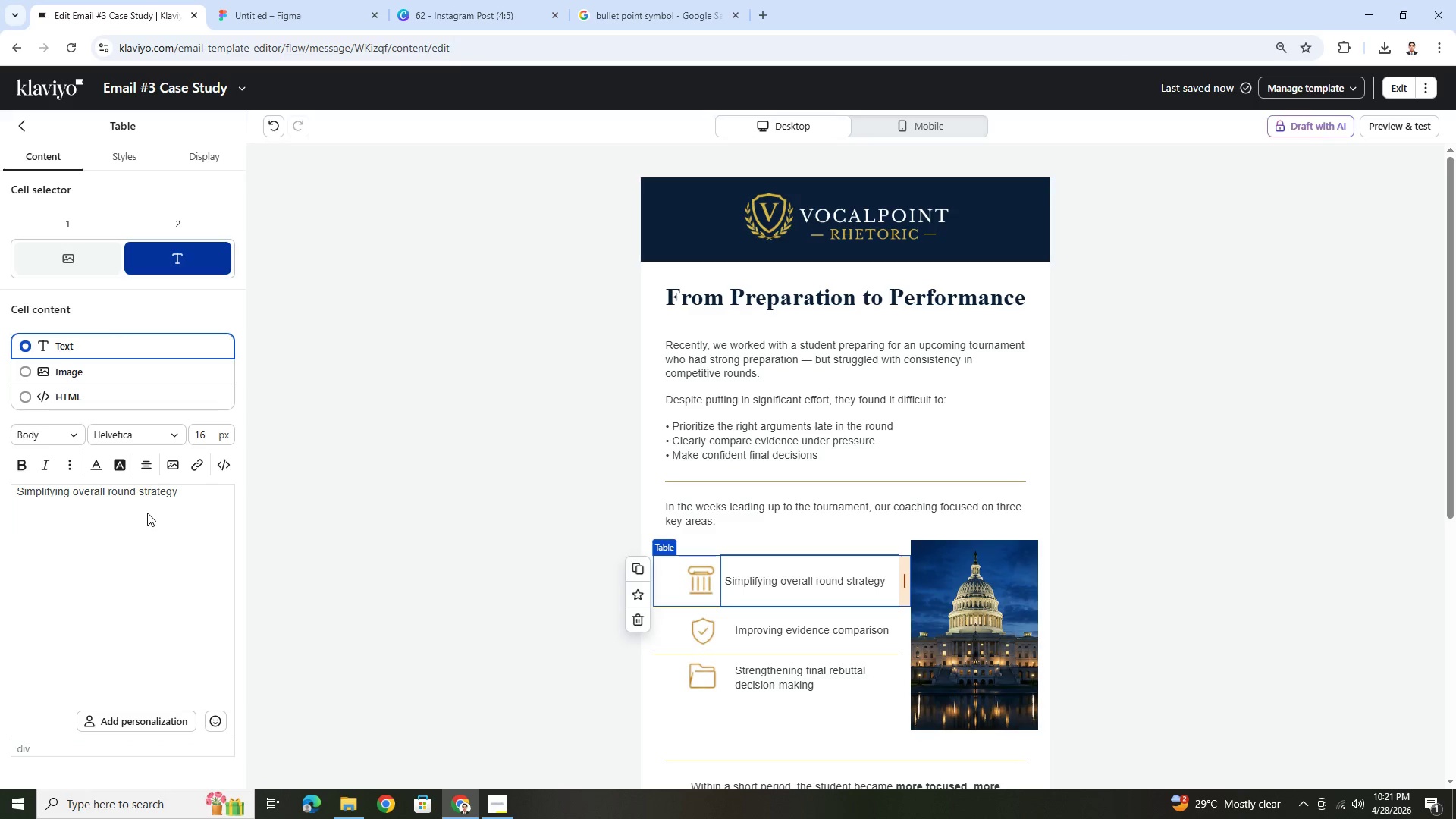 
wait(6.34)
 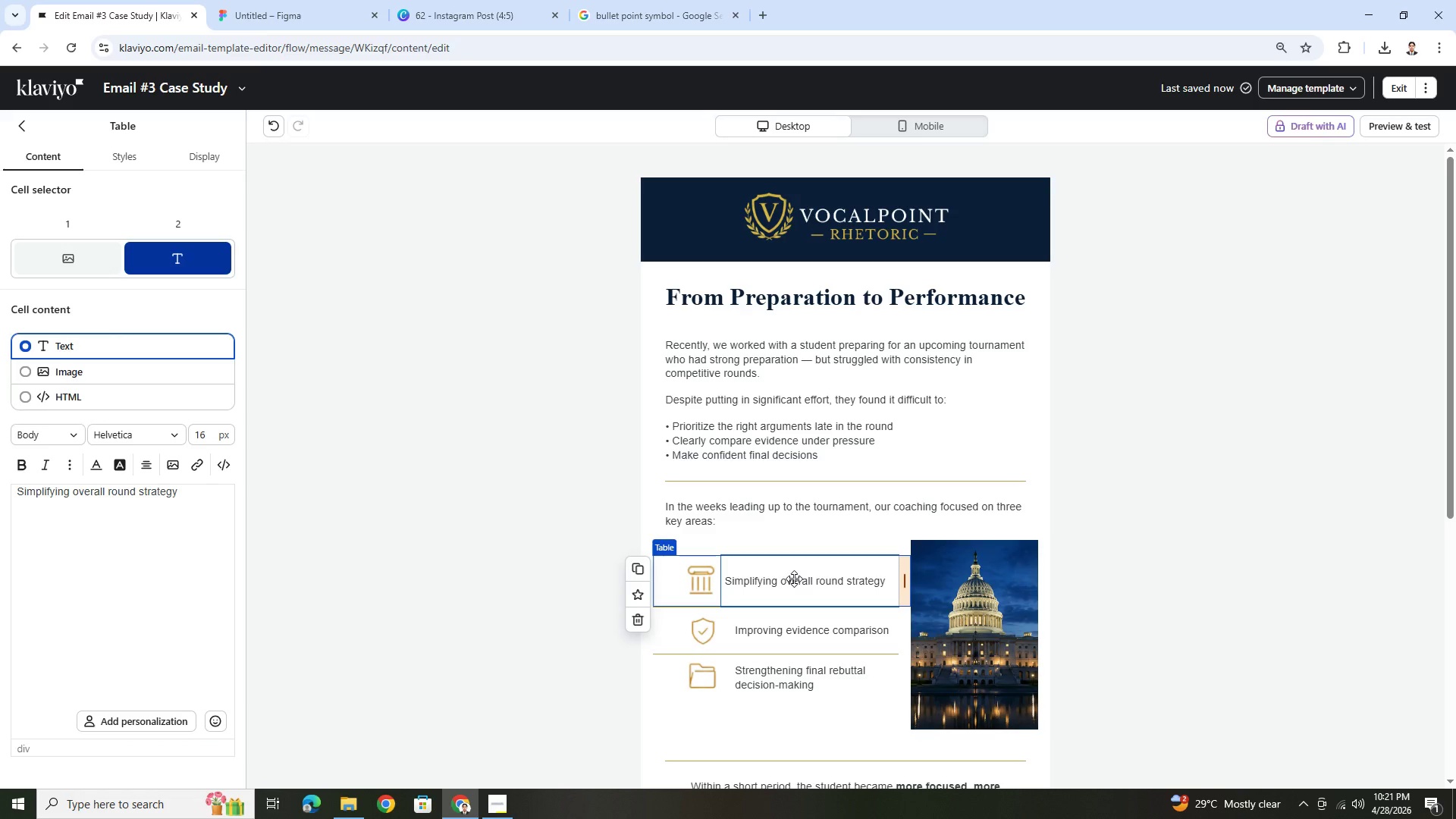 
left_click([855, 626])
 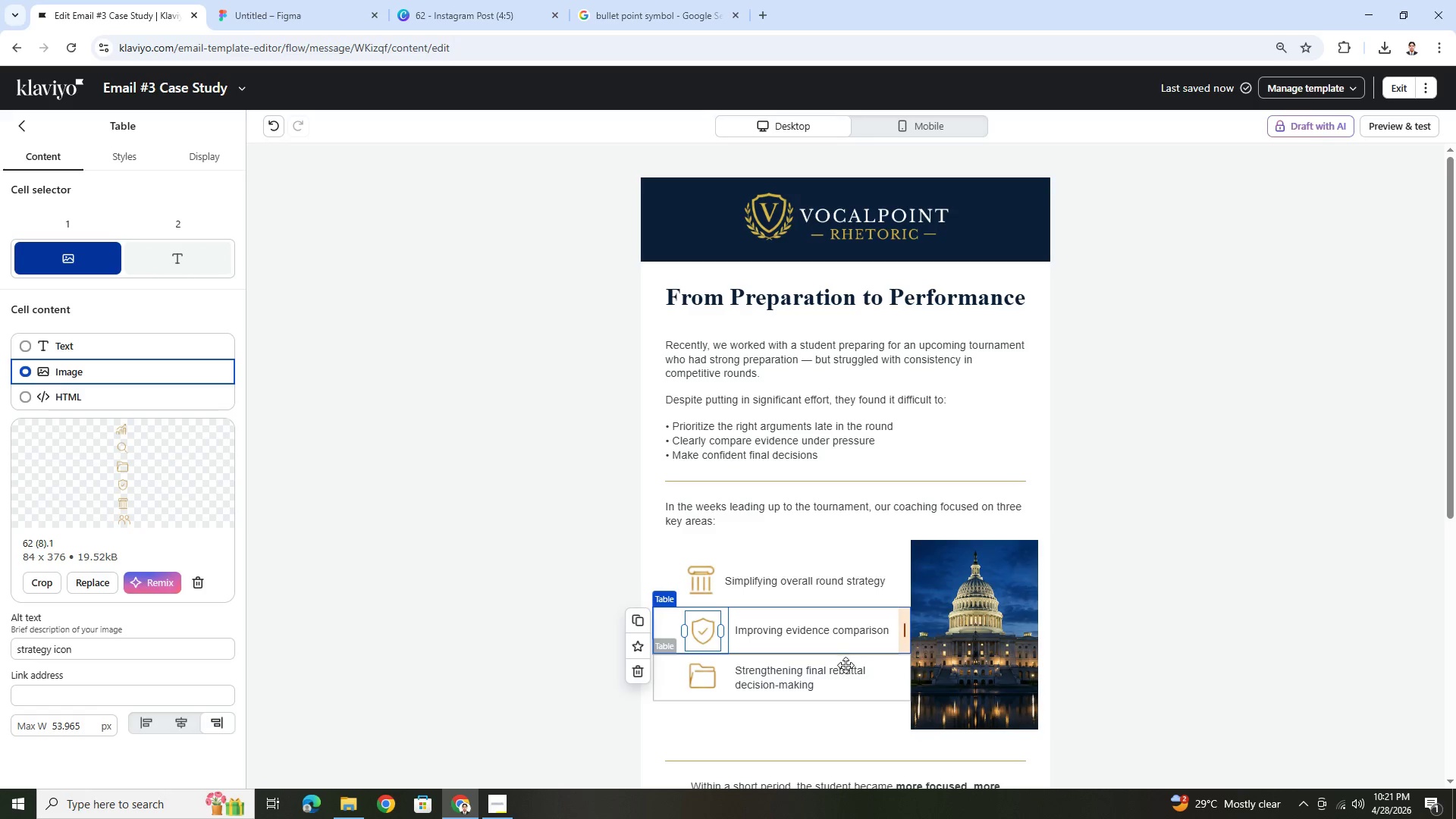 
left_click([846, 665])
 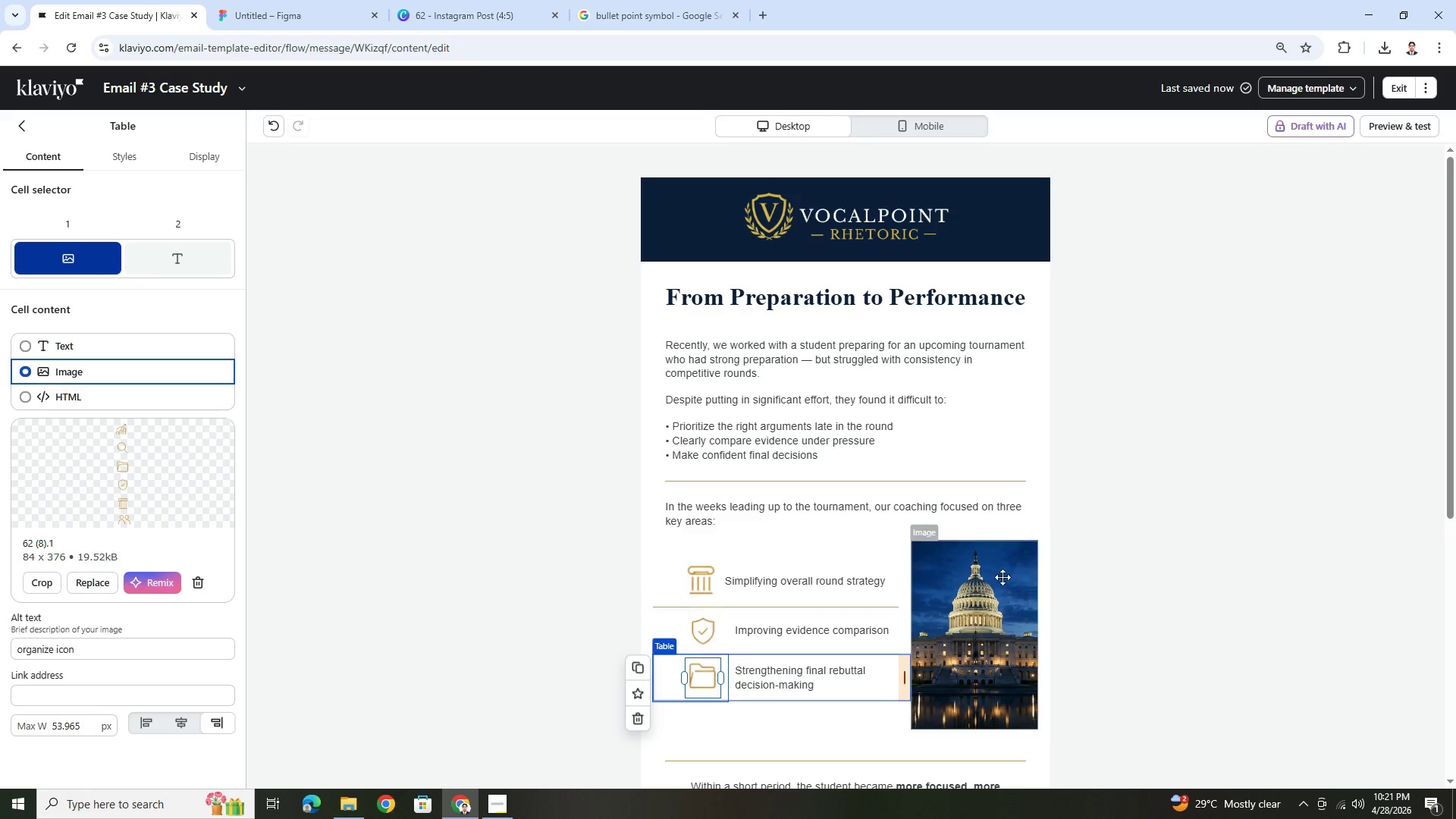 
scroll: coordinate [1037, 610], scroll_direction: down, amount: 4.0
 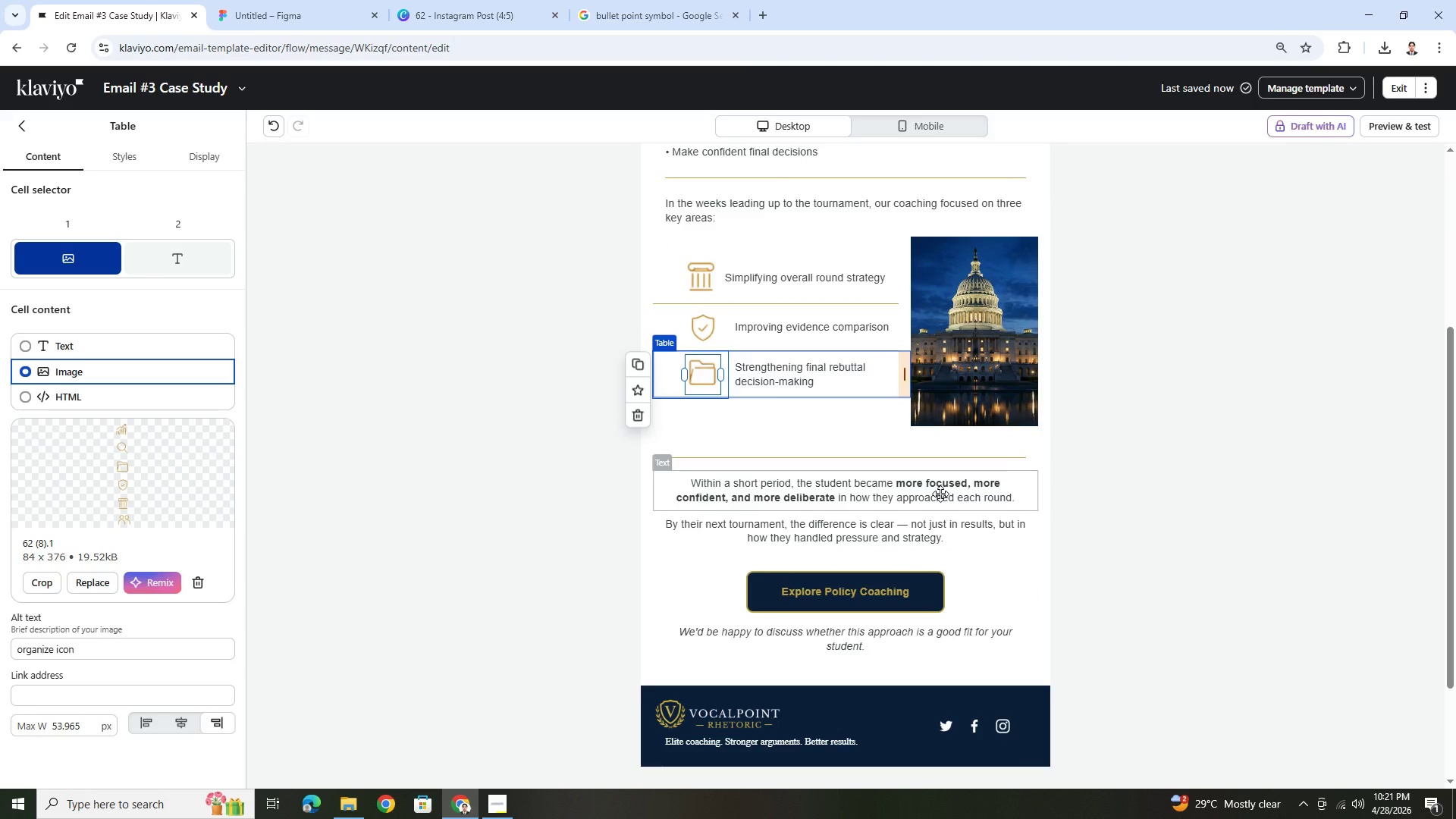 
left_click([1190, 595])
 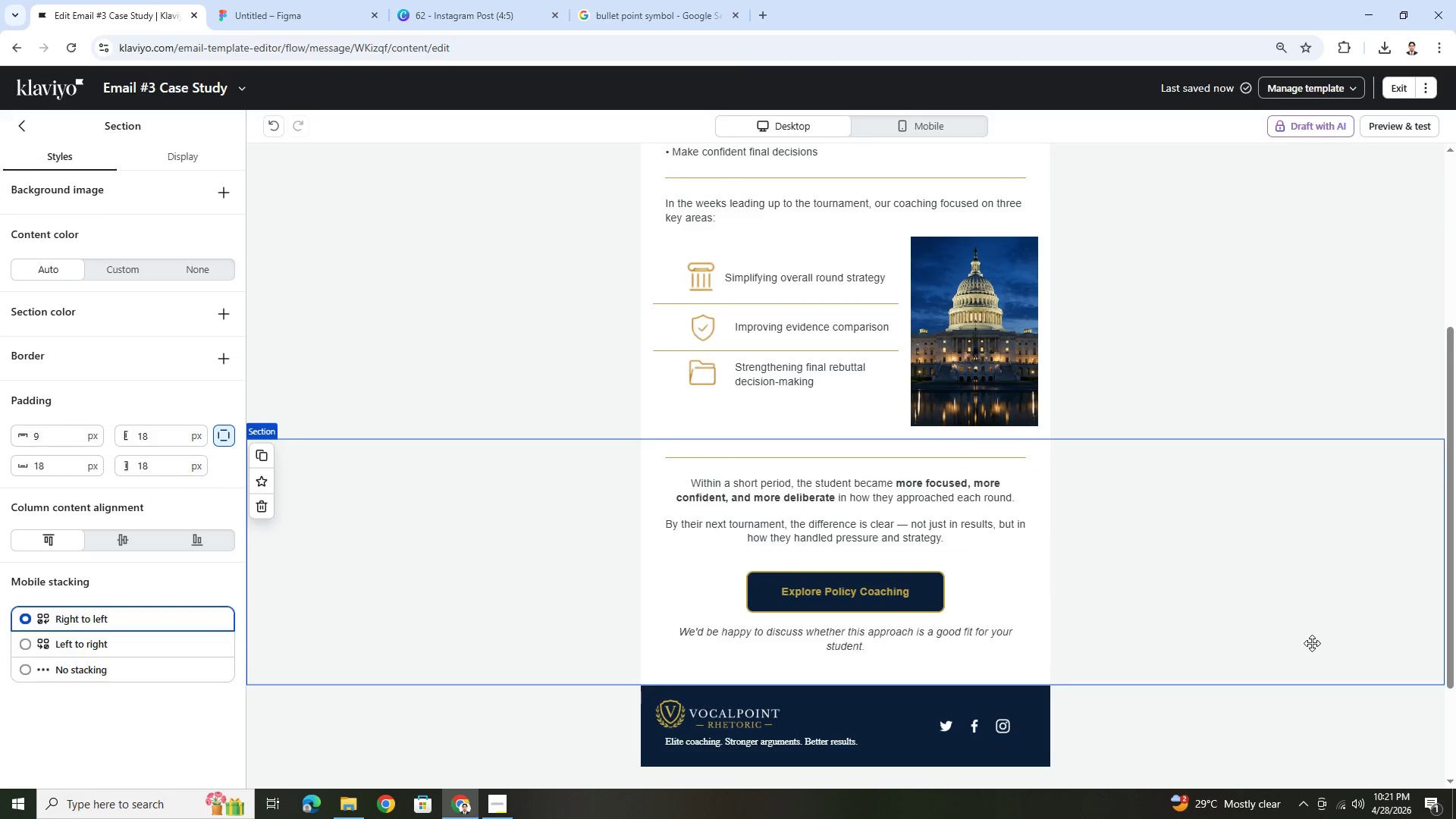 
scroll: coordinate [1310, 646], scroll_direction: up, amount: 5.0
 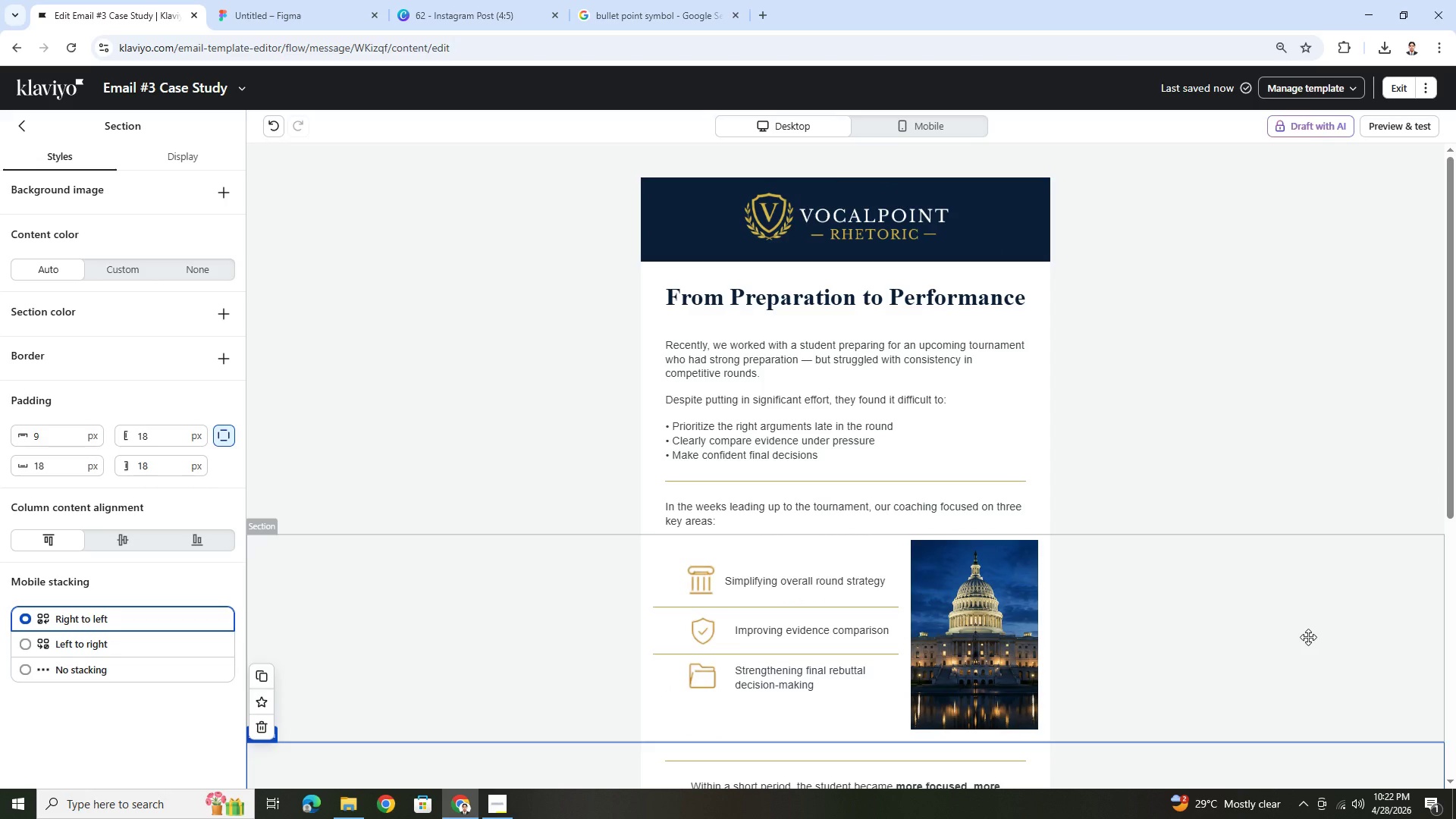 
wait(9.99)
 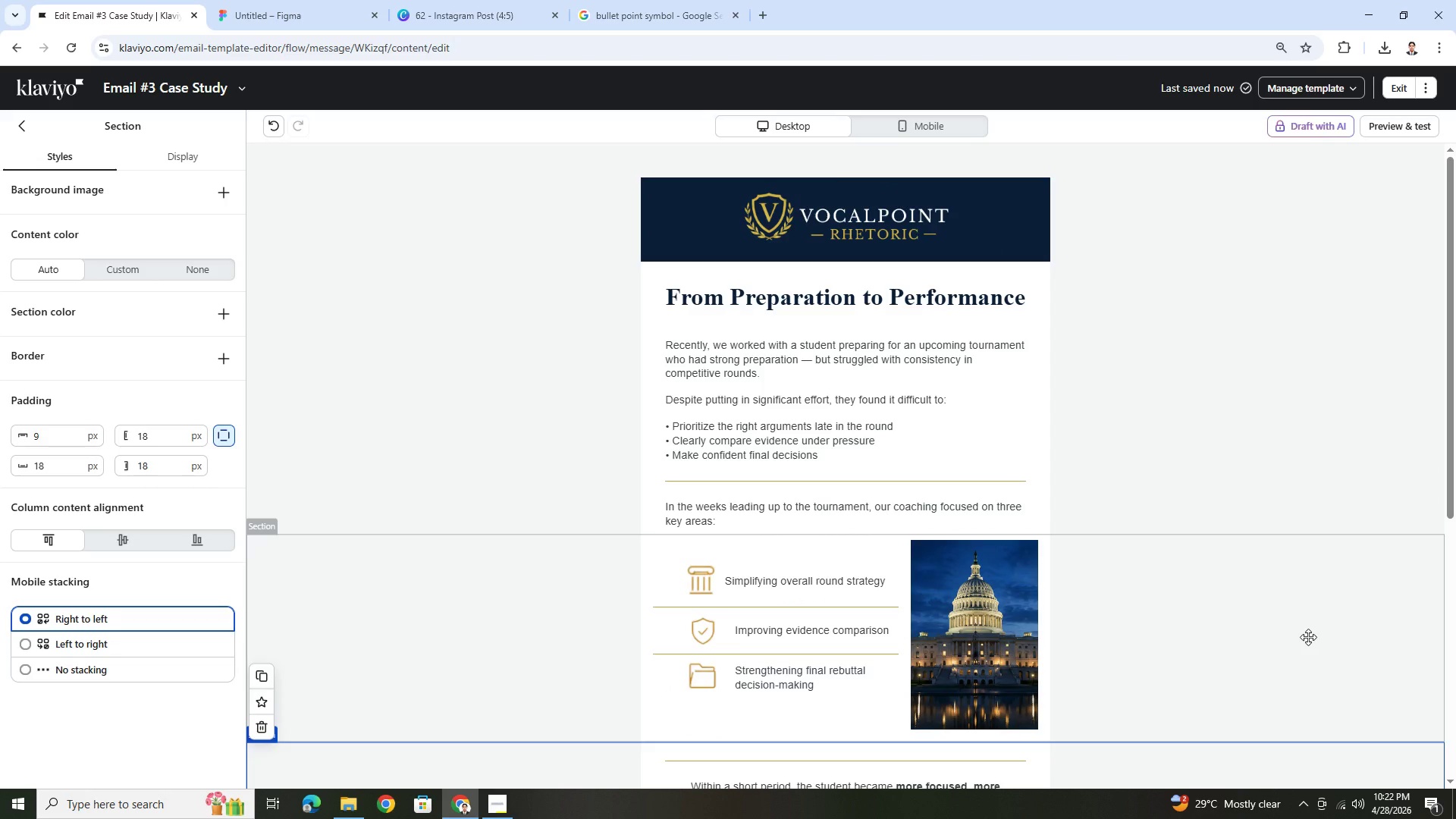 
scroll: coordinate [1003, 240], scroll_direction: down, amount: 4.0
 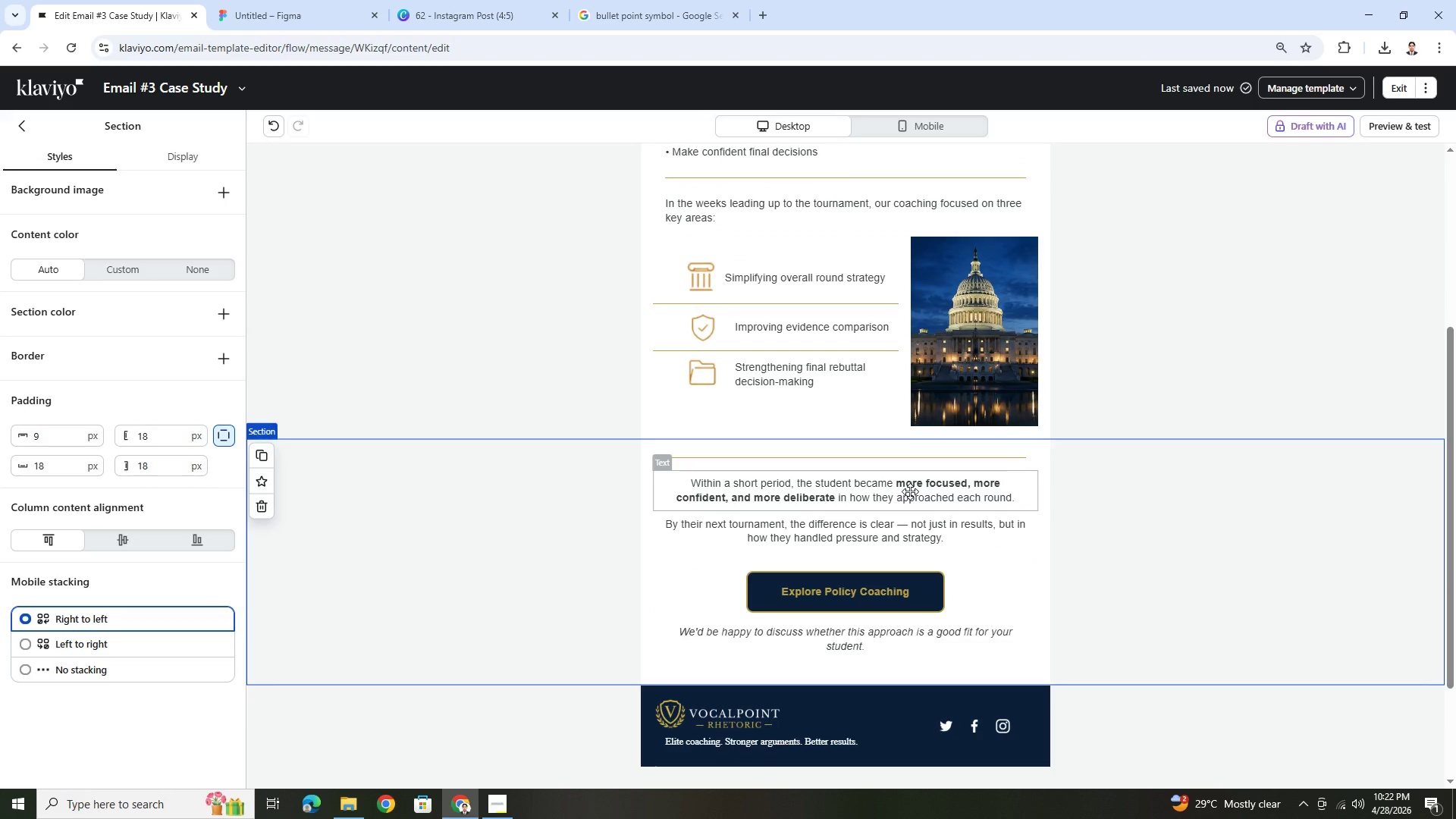 
double_click([910, 491])
 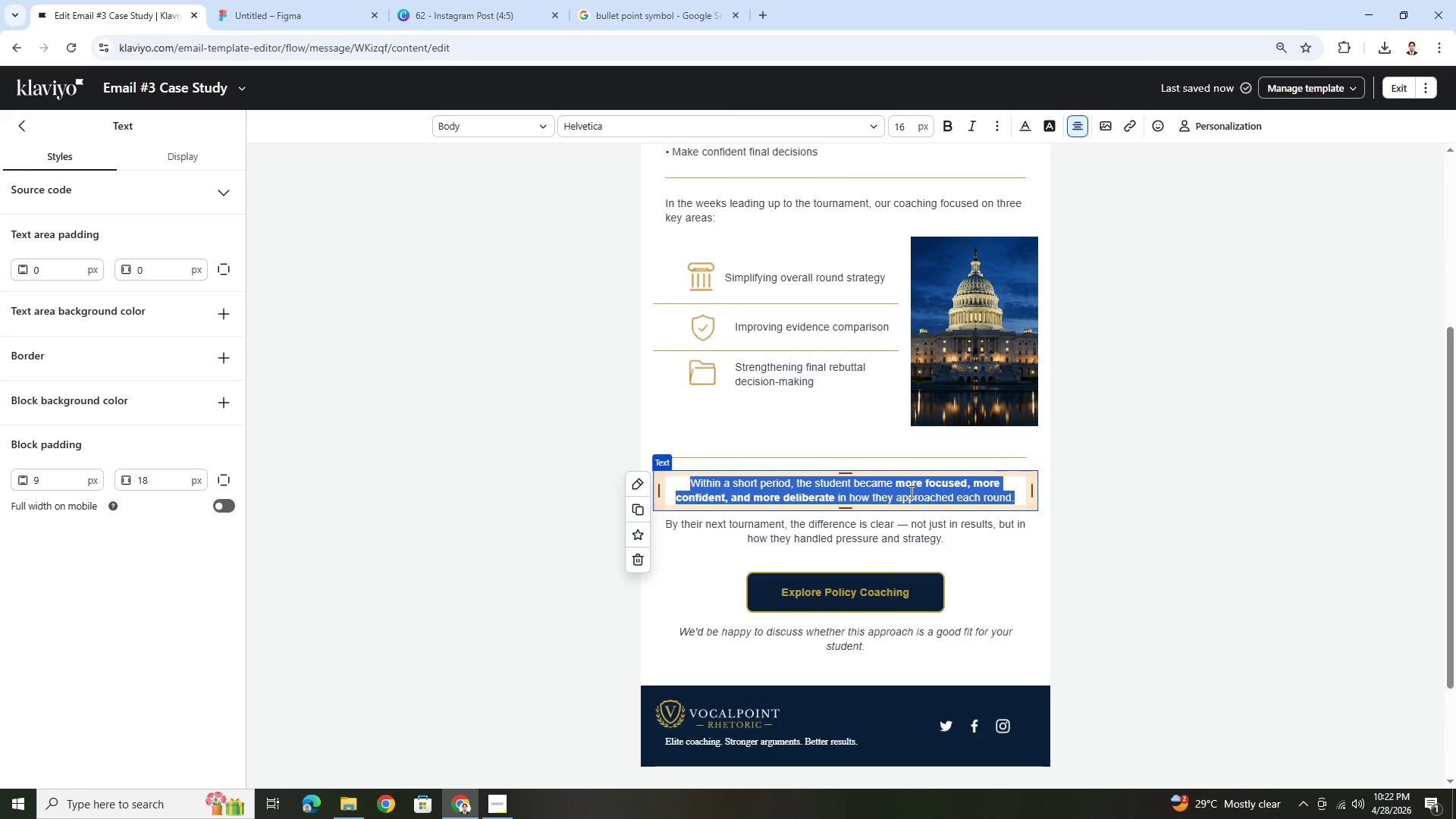 
wait(8.5)
 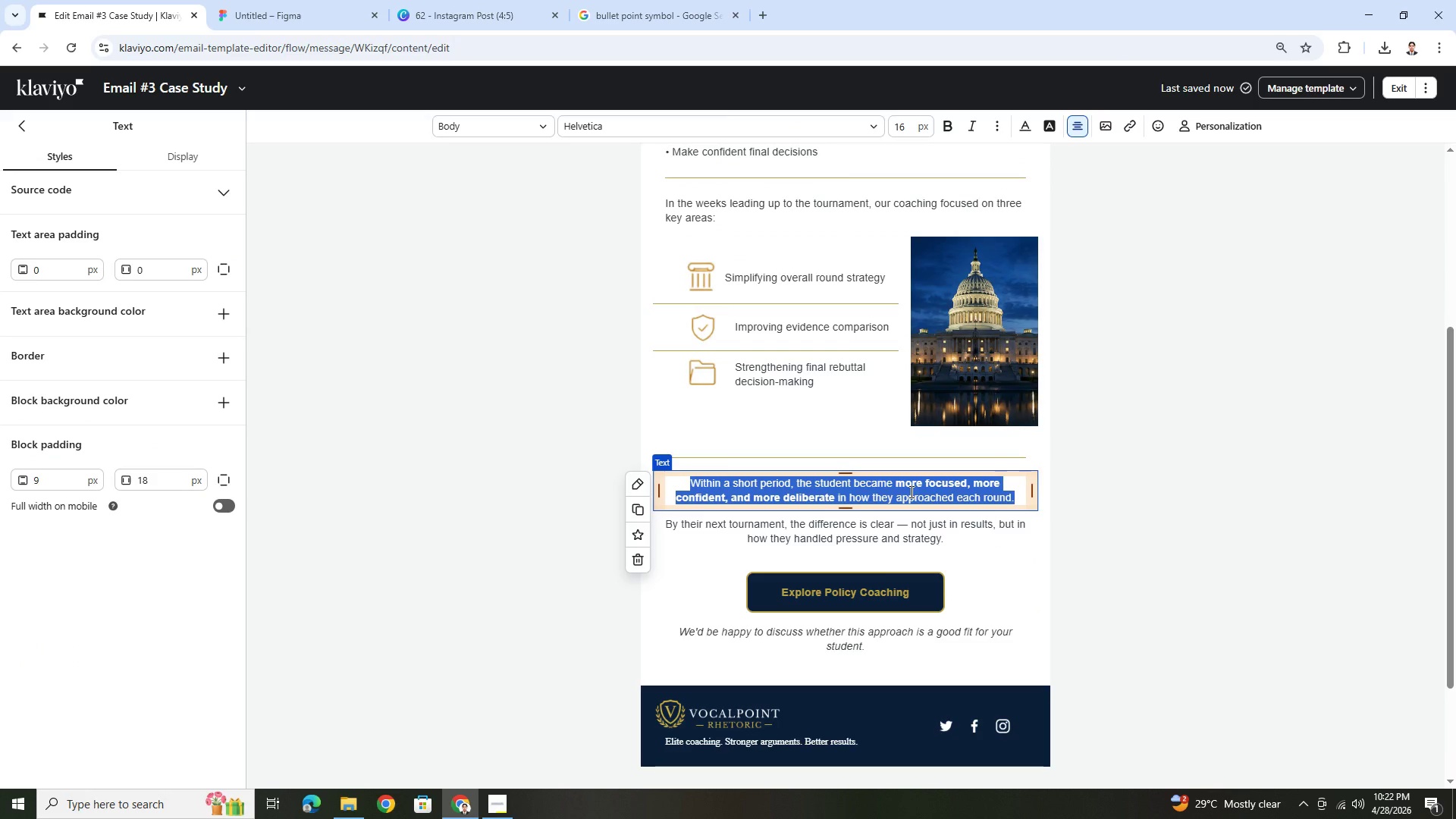 
scroll: coordinate [1173, 463], scroll_direction: up, amount: 3.0
 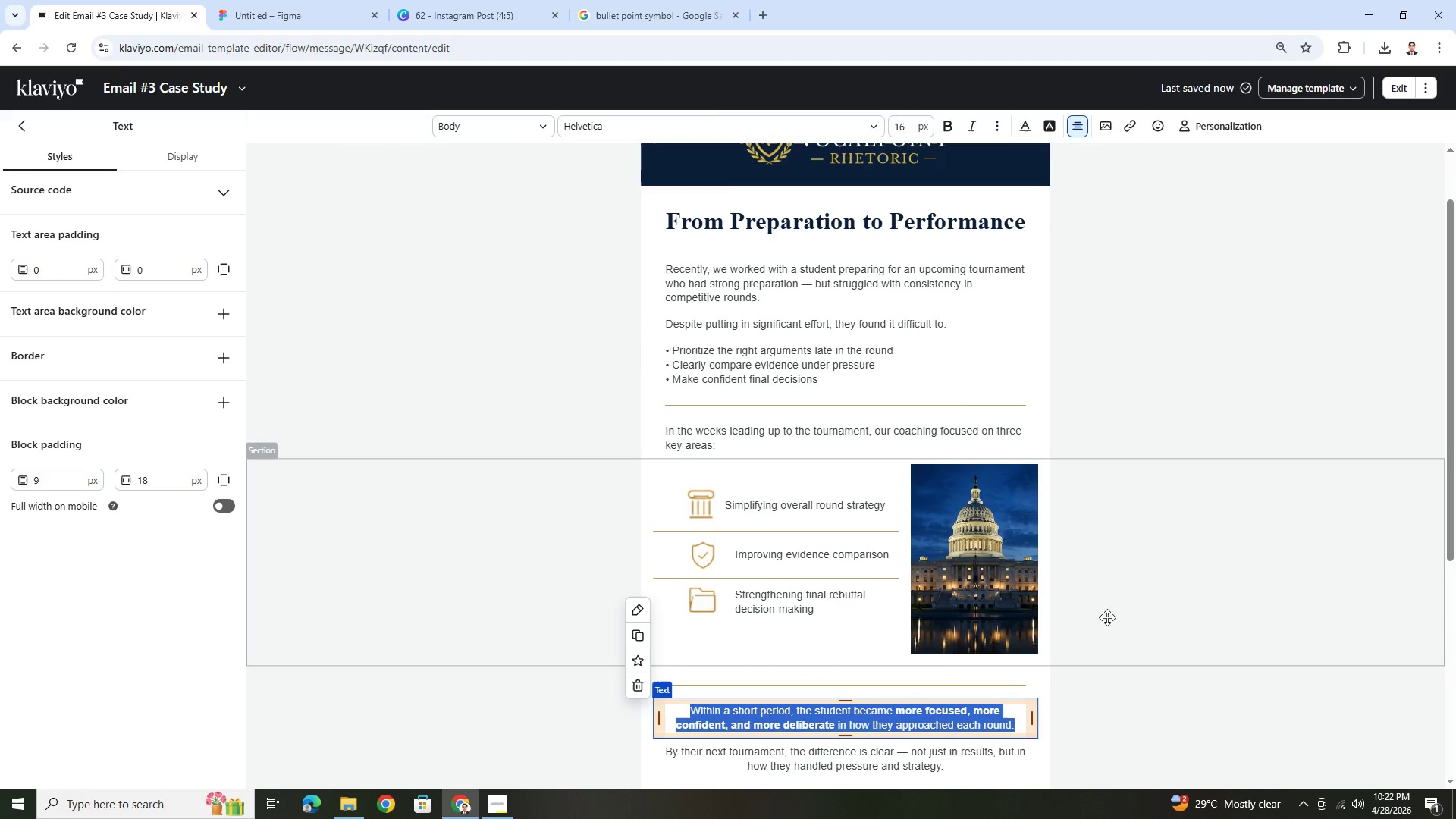 
scroll: coordinate [1100, 628], scroll_direction: down, amount: 1.0
 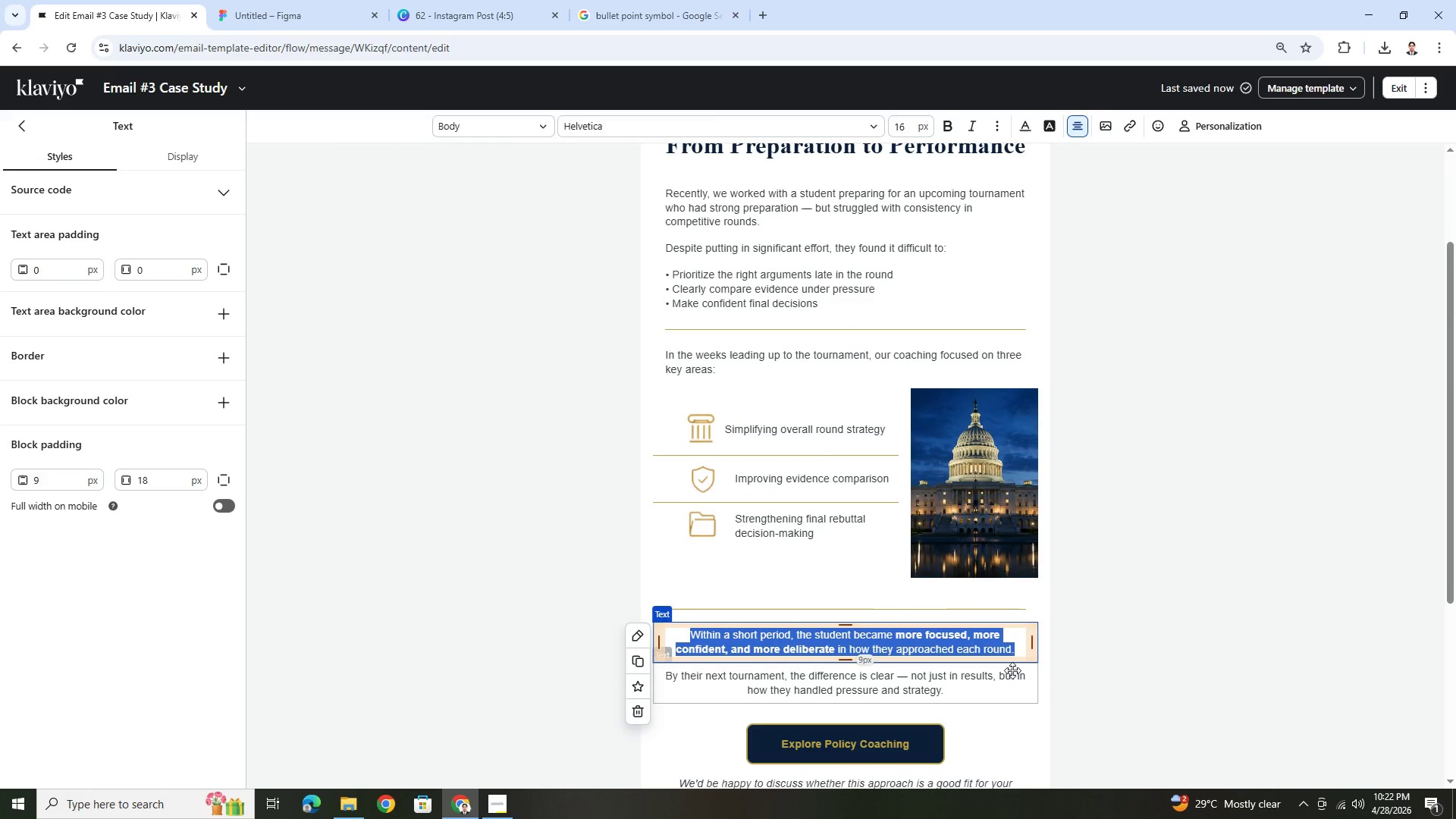 
type(The goal wasn't to add more material )
 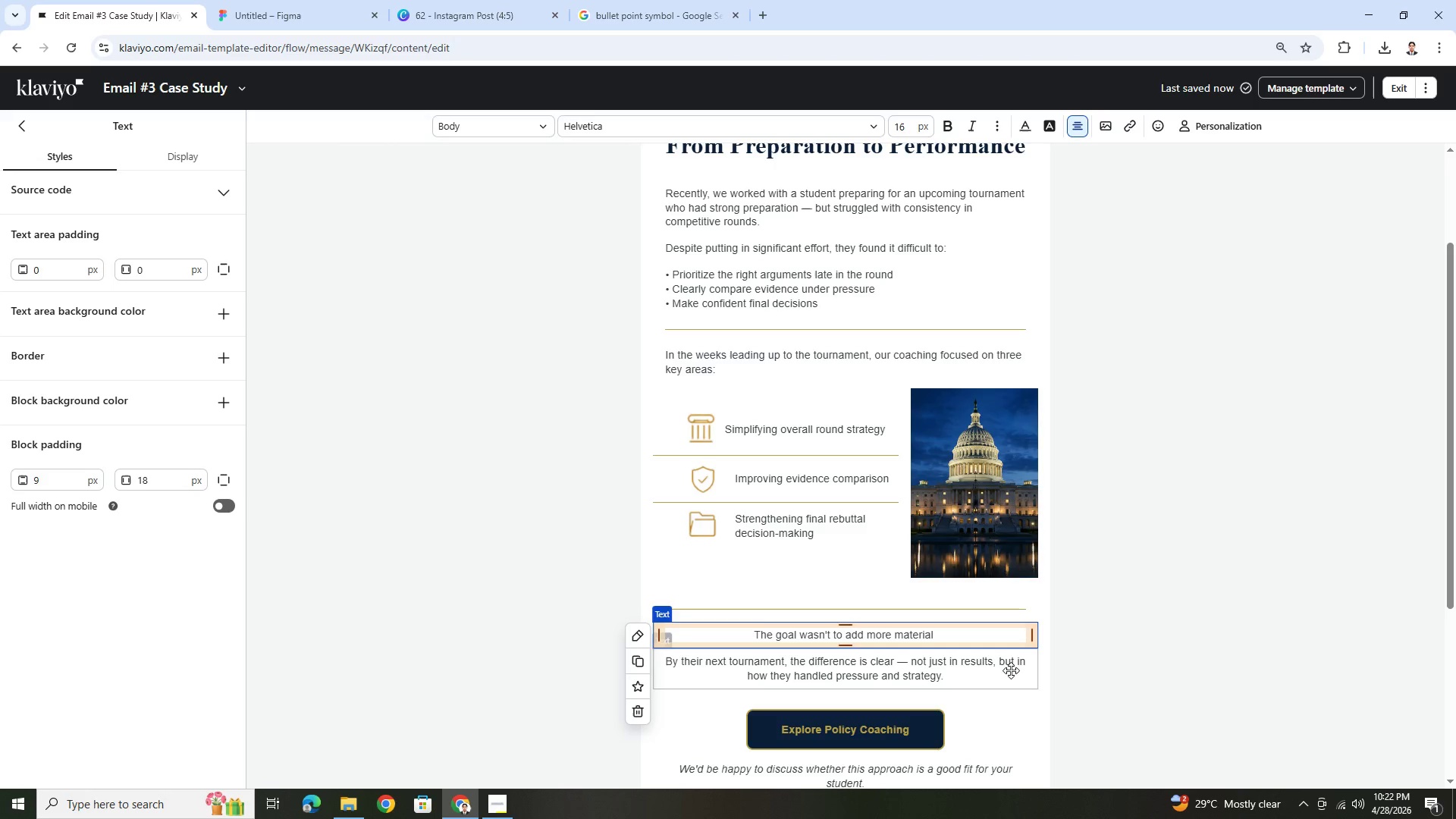 
key(Control+V)
 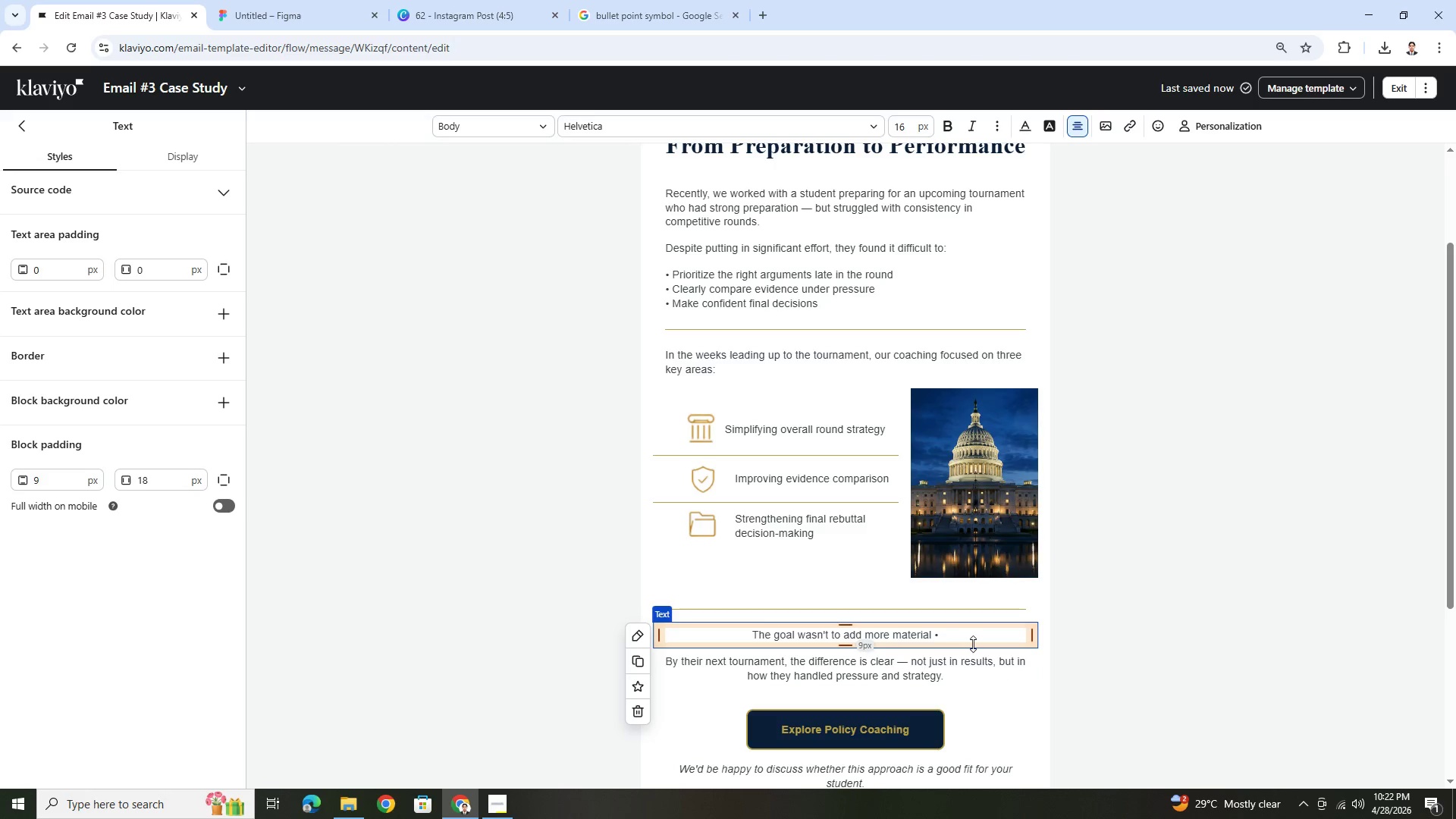 
key(Control+Z)
 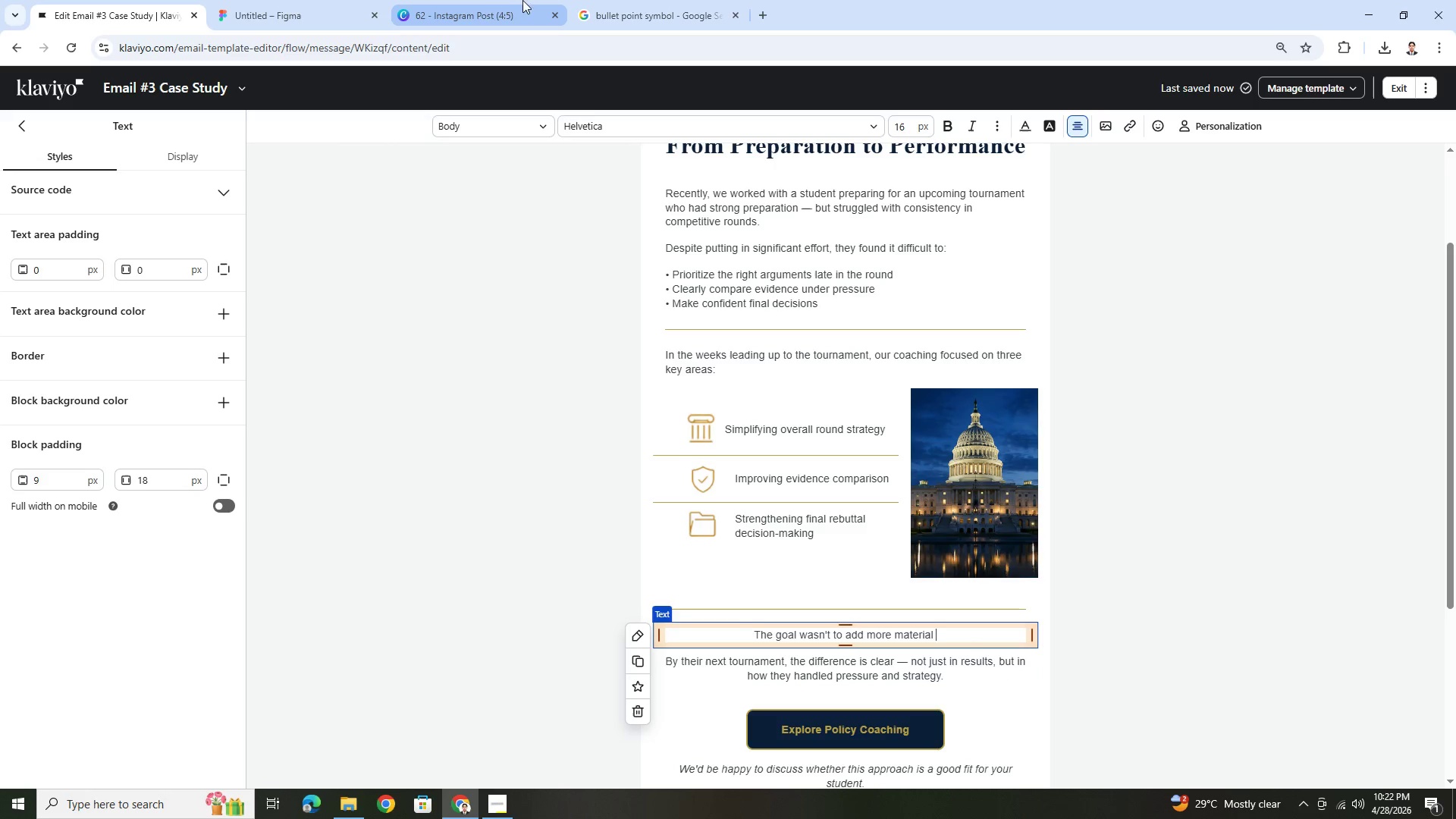 
left_click([648, 0])
 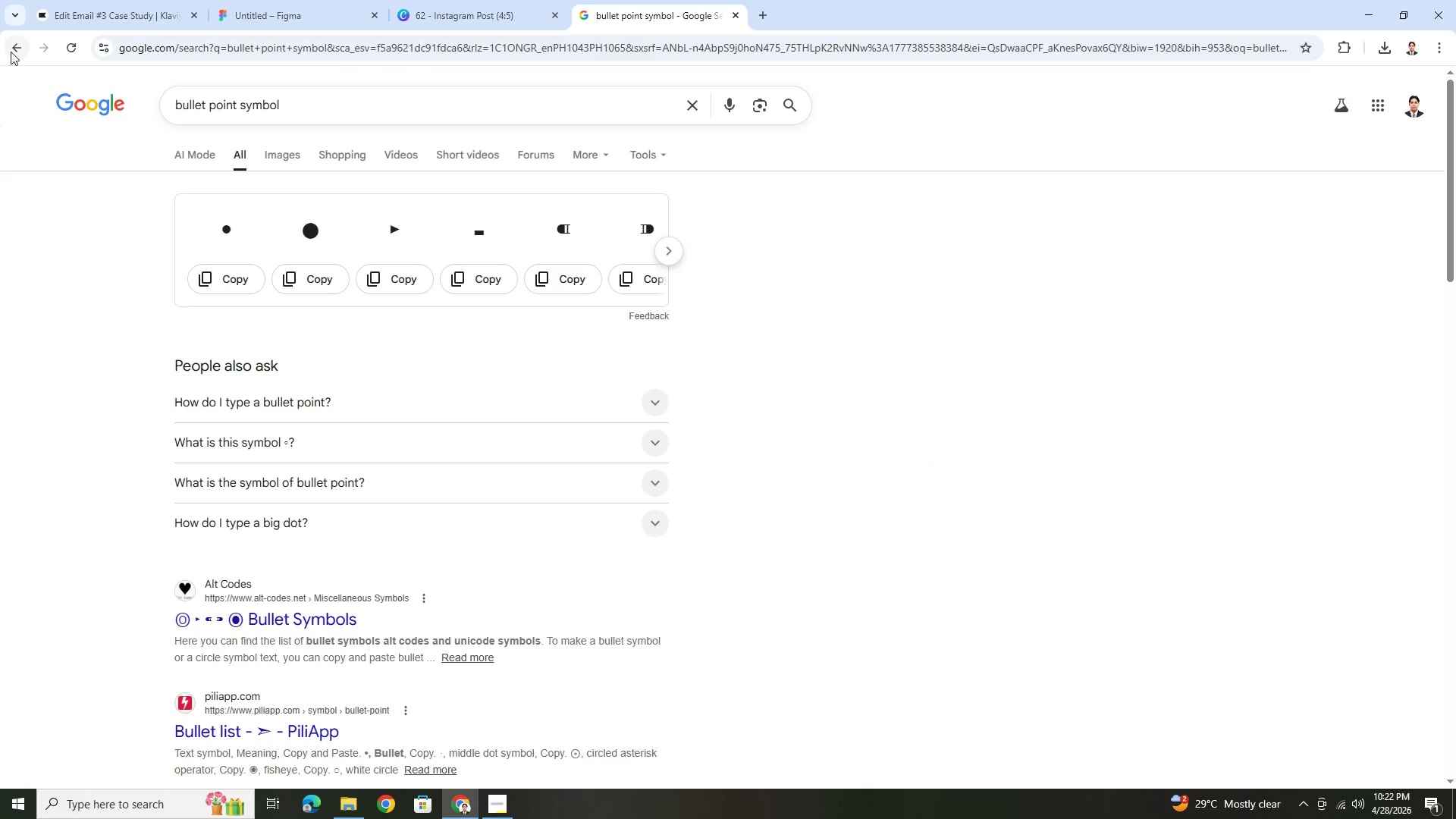 
left_click([11, 51])
 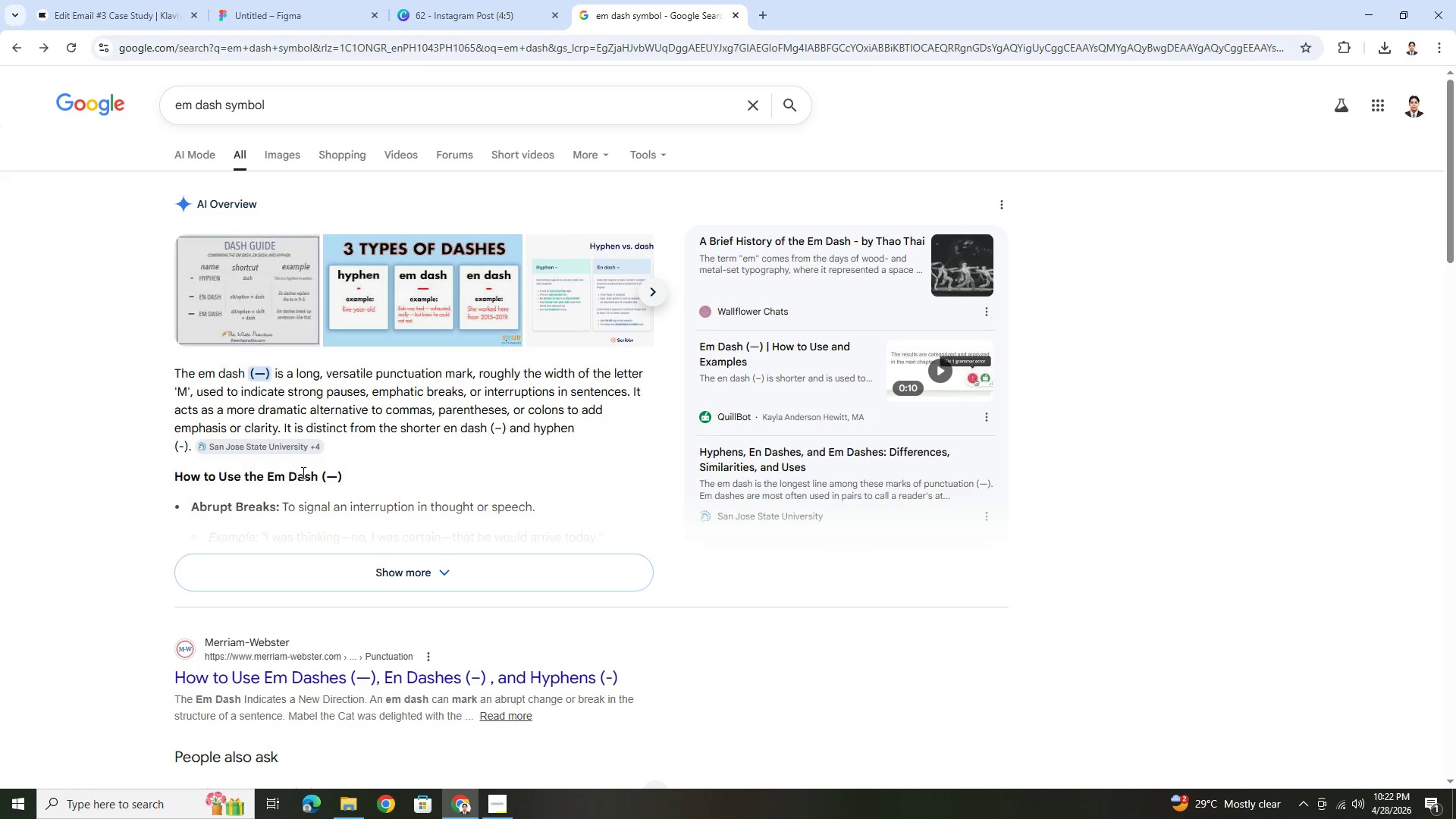 
key(Control+C)
 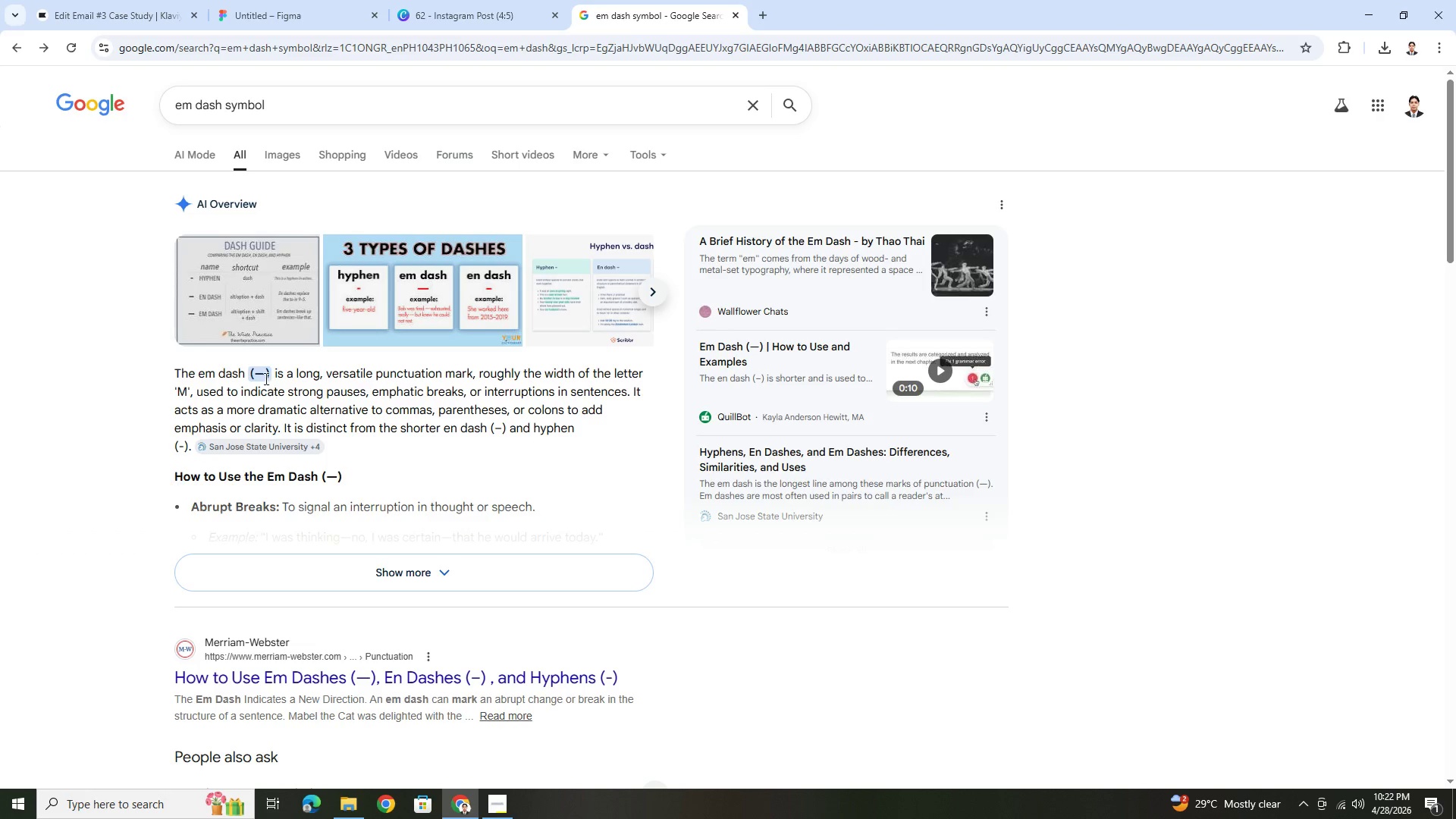 
left_click_drag(start_coordinate=[258, 375], to_coordinate=[267, 376])
 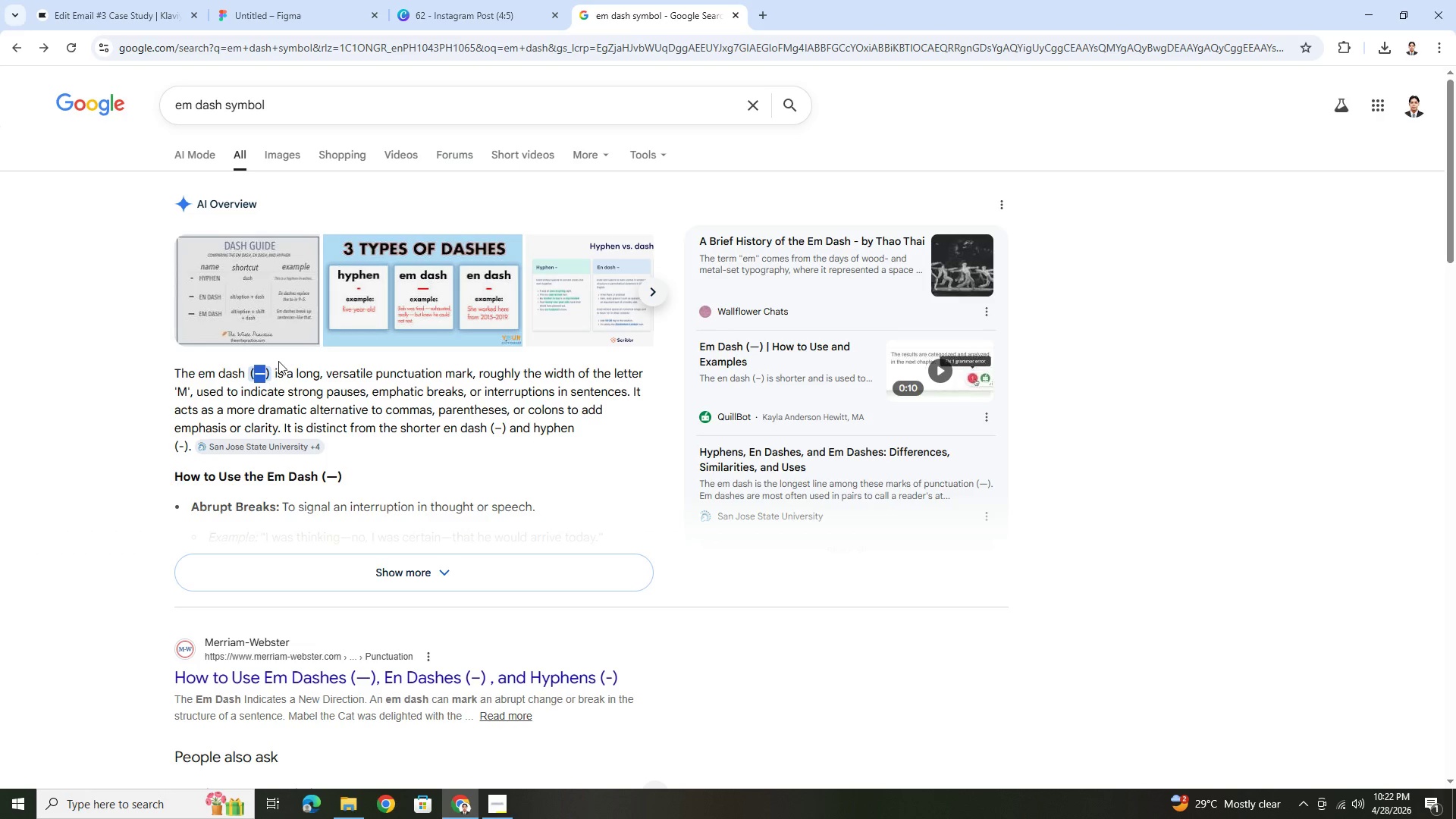 
key(Control+C)
 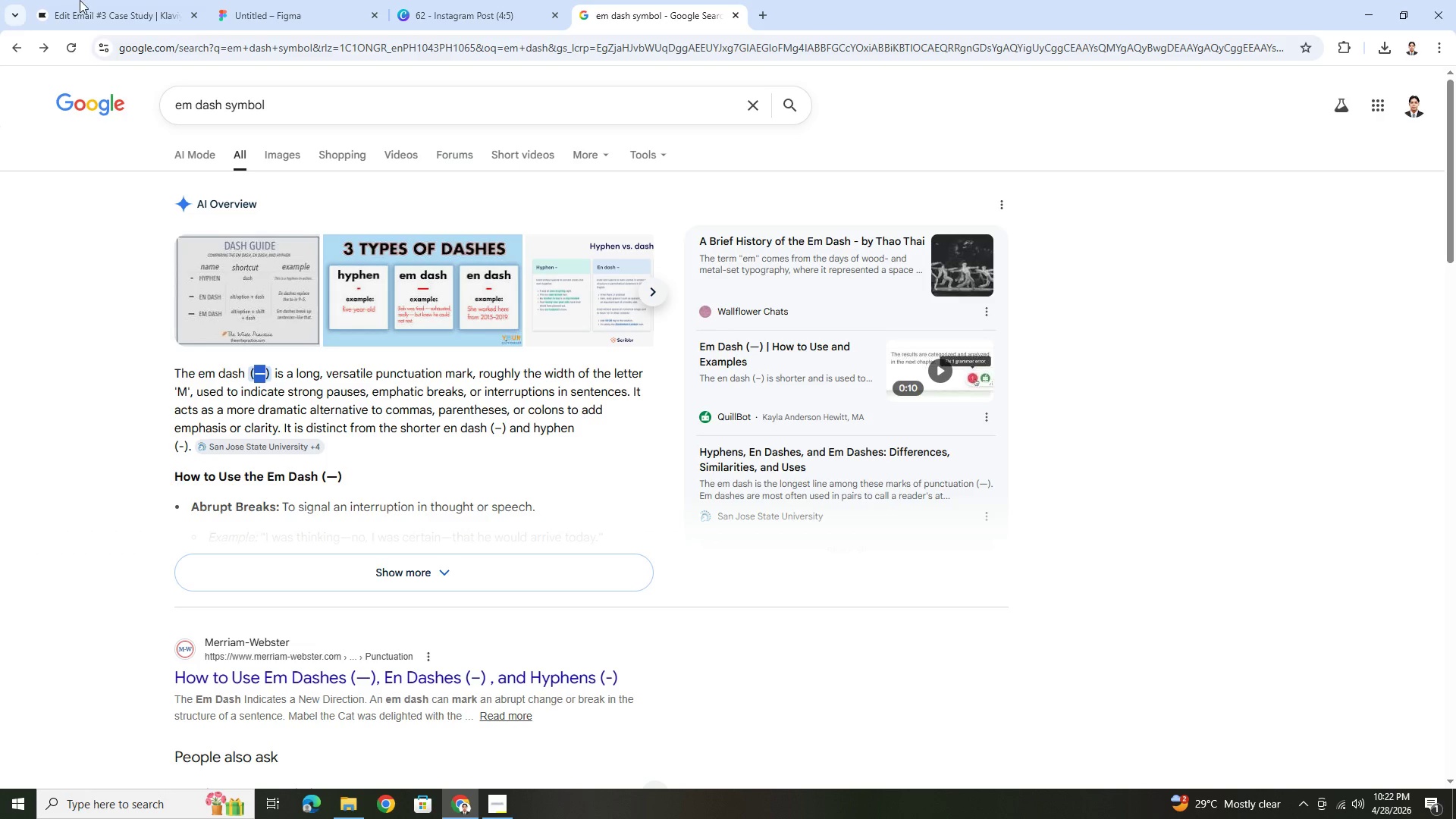 
left_click([83, 0])
 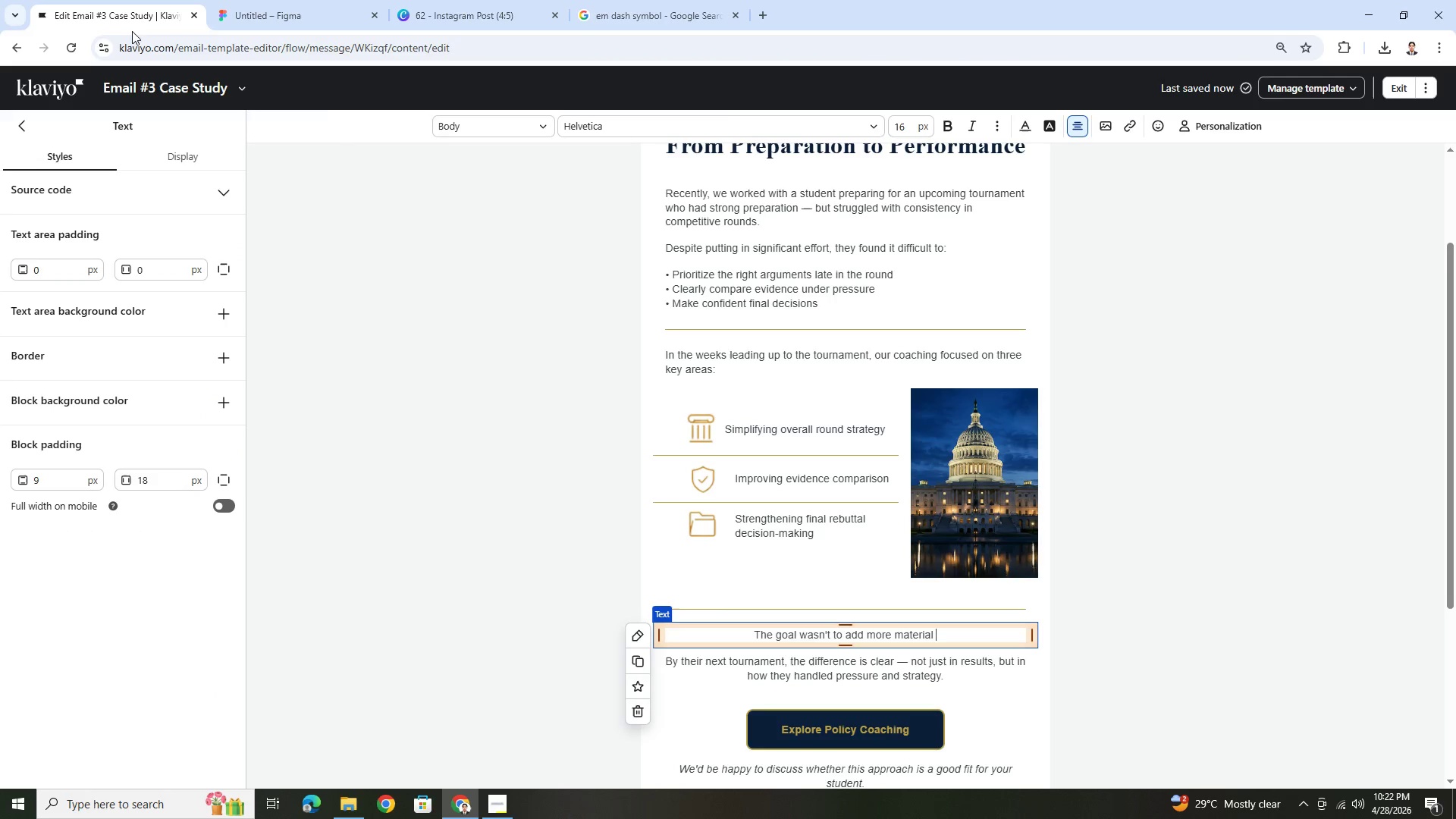 
key(Control+V)
 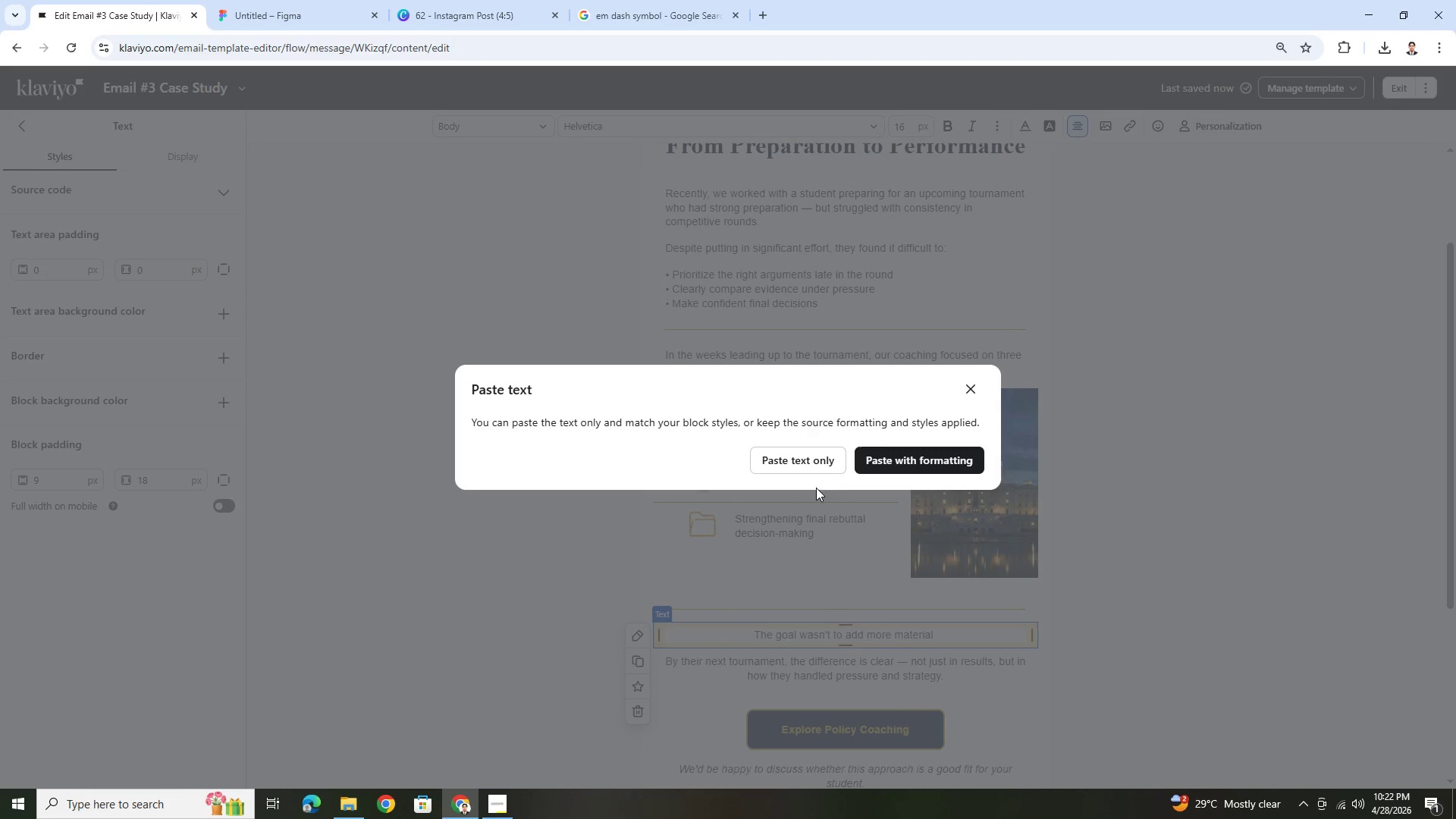 
left_click([810, 453])
 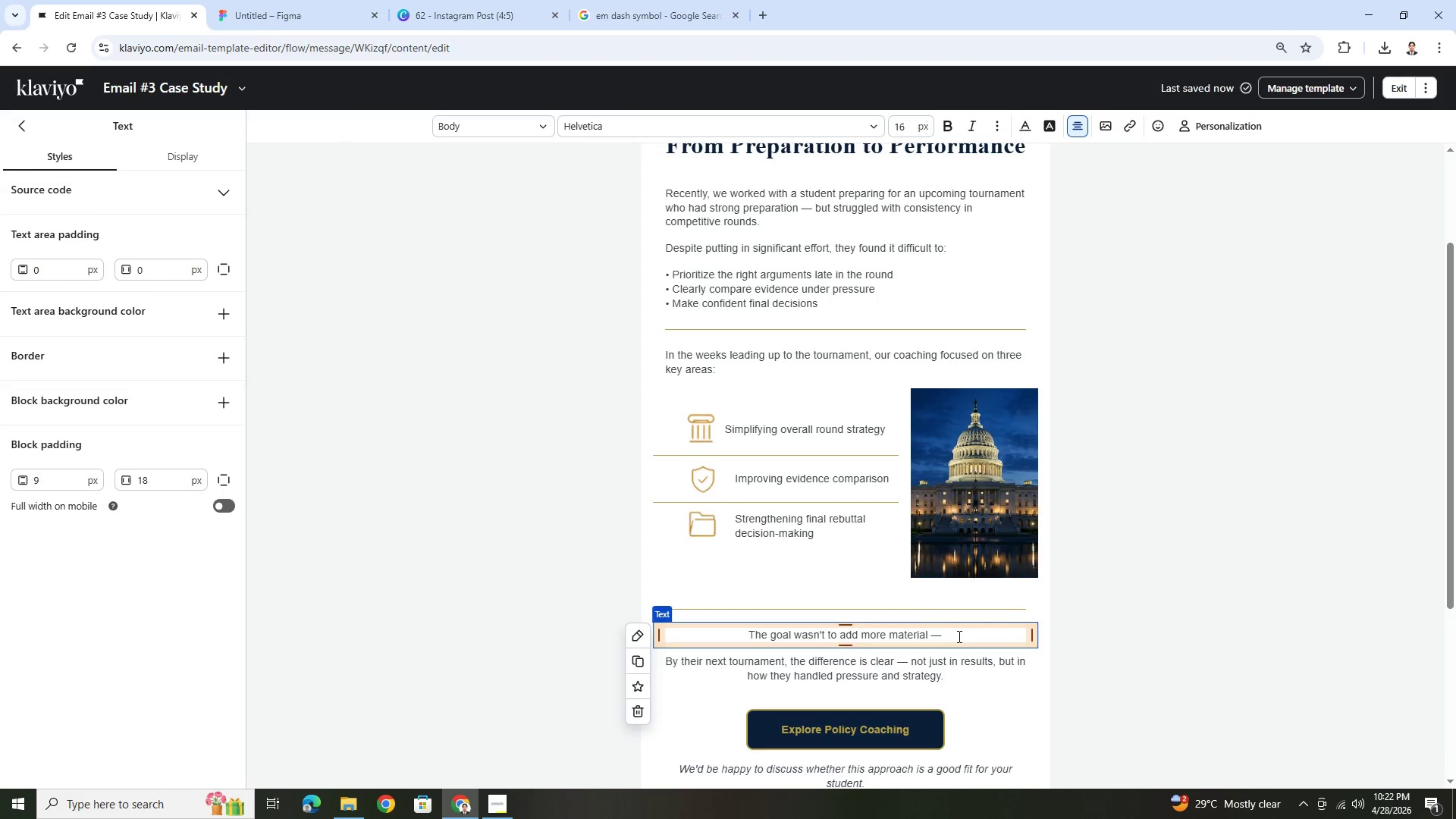 
left_click([958, 636])
 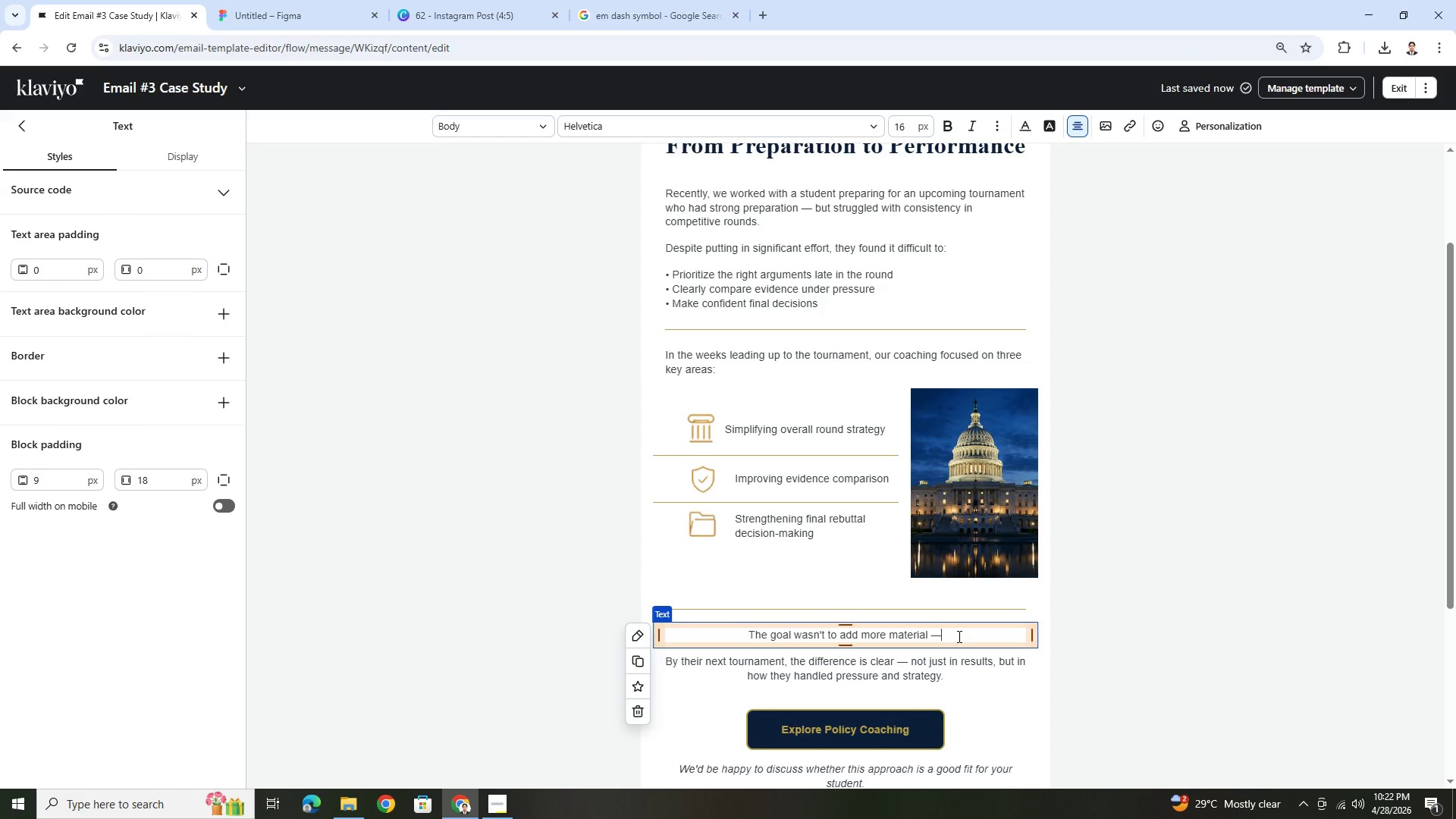 
type( but to help the student use what they already had mroe )
key(Backspace)
key(Backspace)
key(Backspace)
key(Backspace)
type(ore effectively.)
 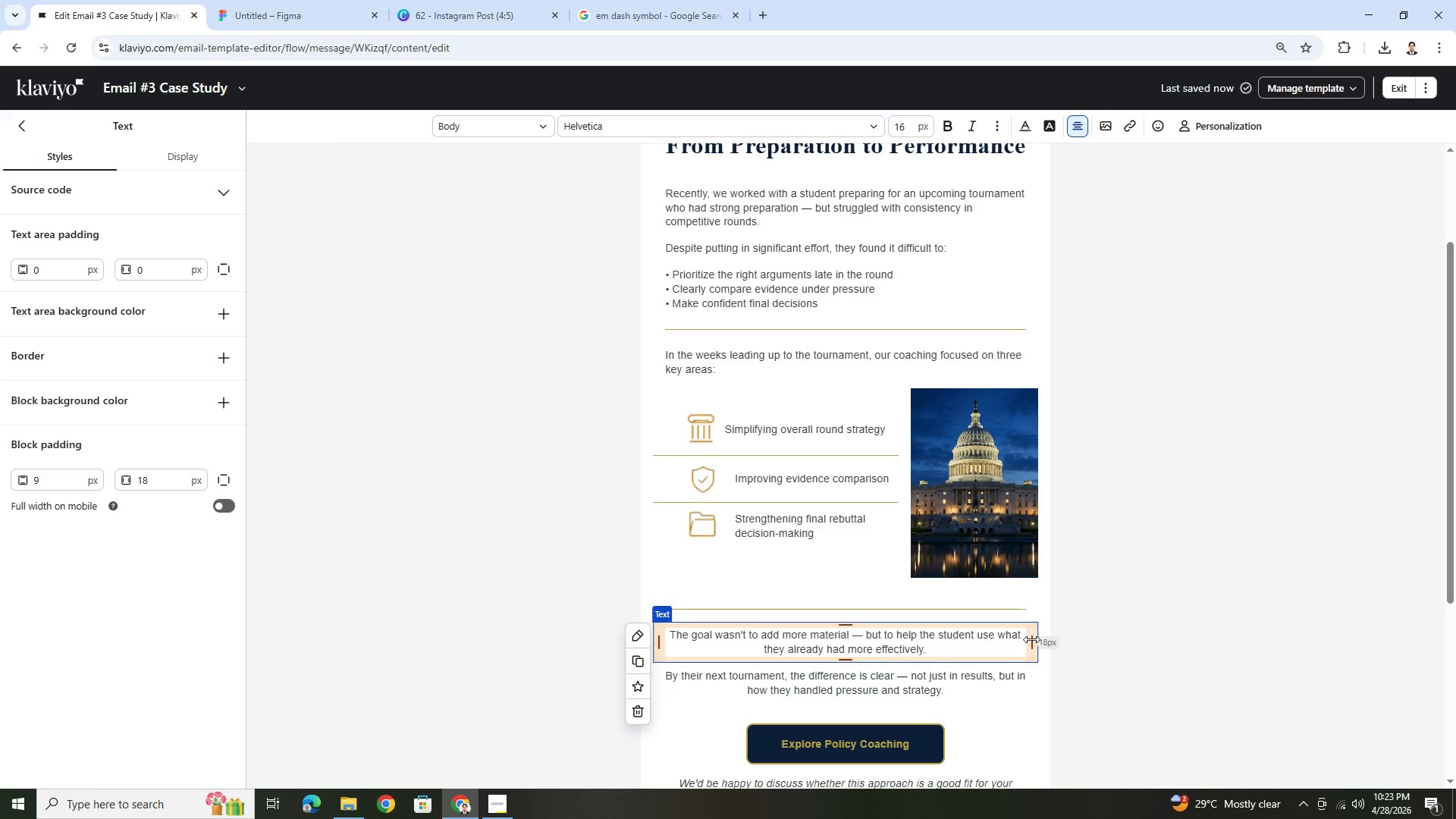 
left_click_drag(start_coordinate=[977, 635], to_coordinate=[1001, 649])
 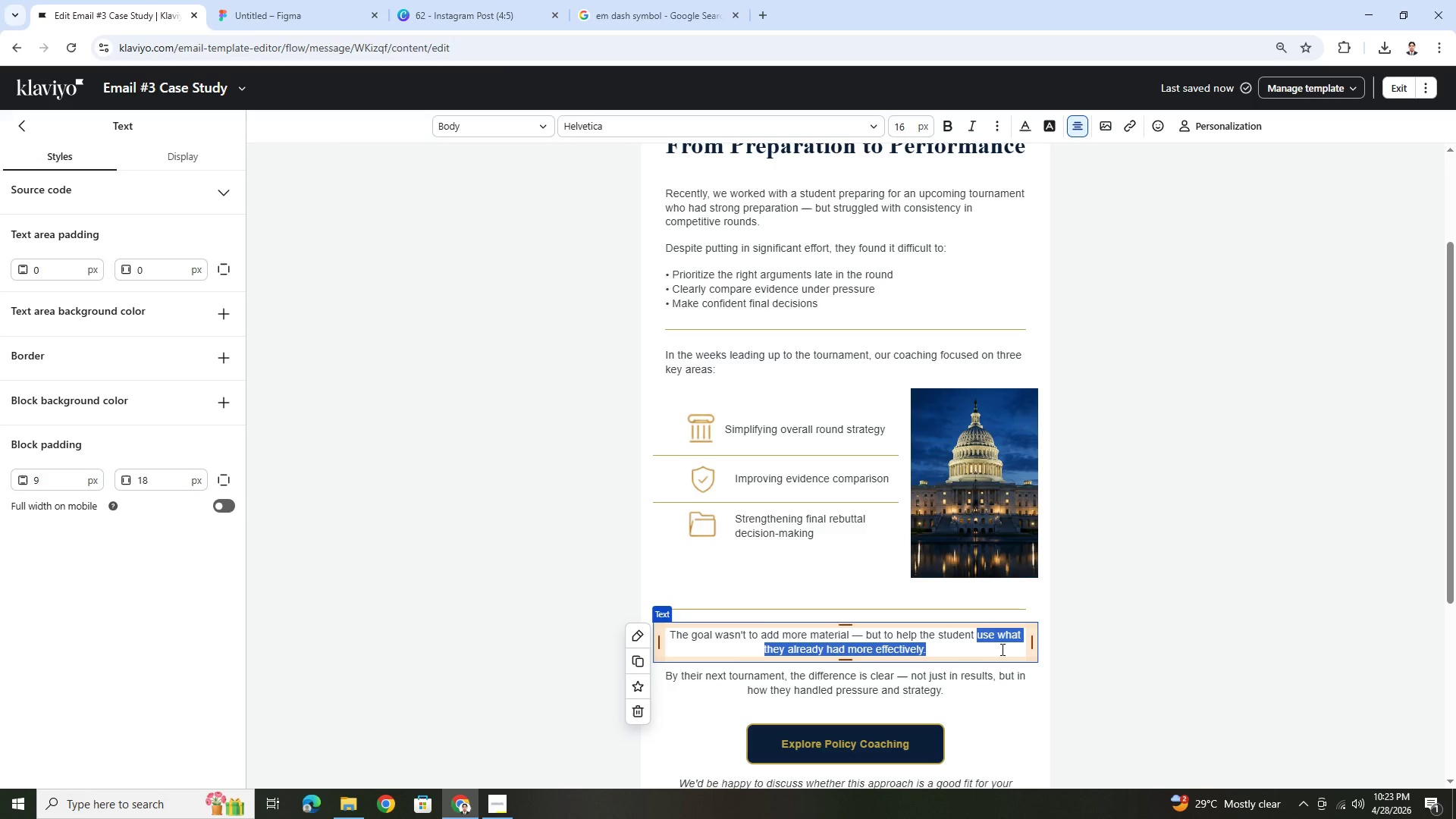 
key(Control+B)
 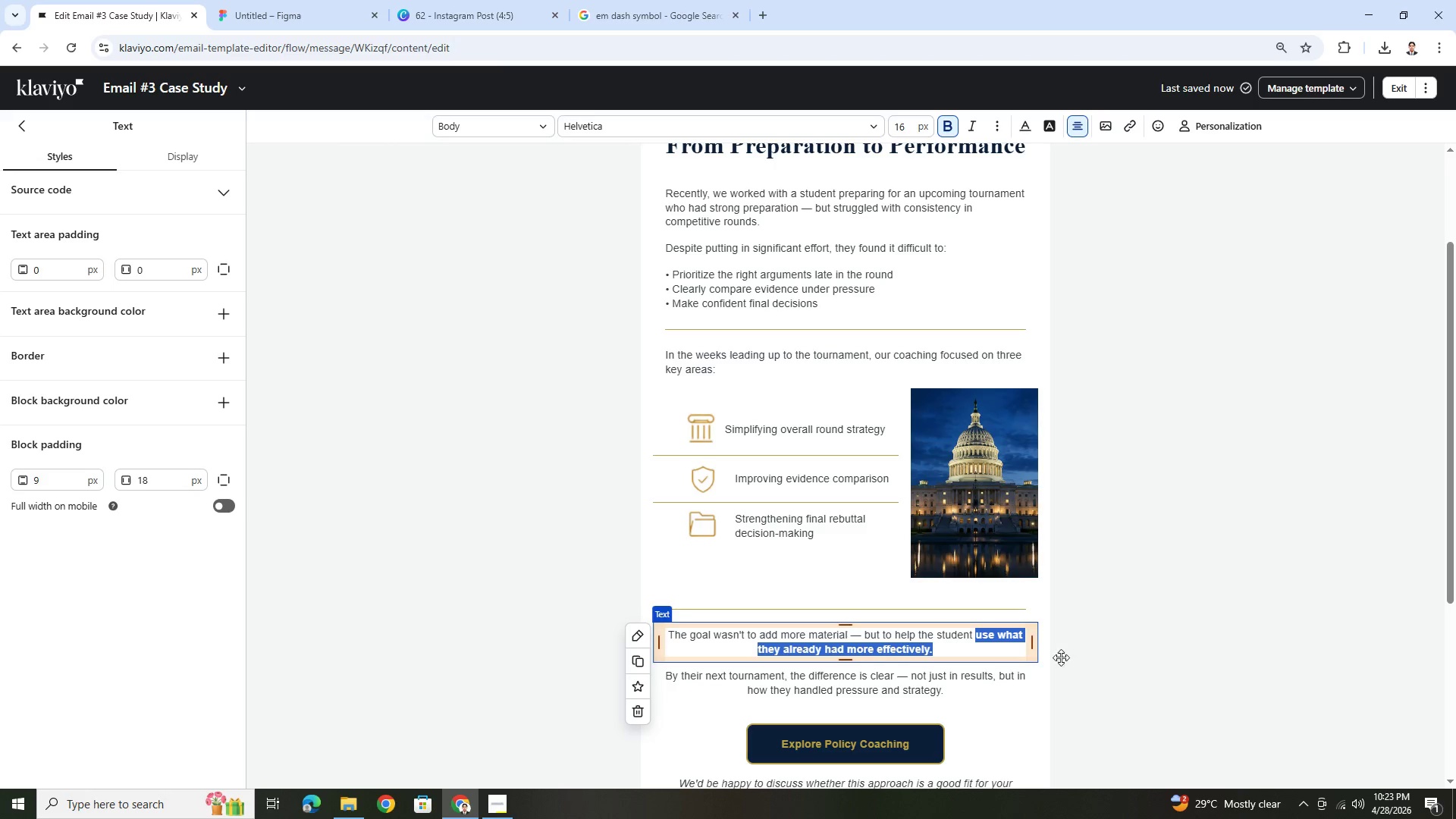 
left_click([1112, 661])
 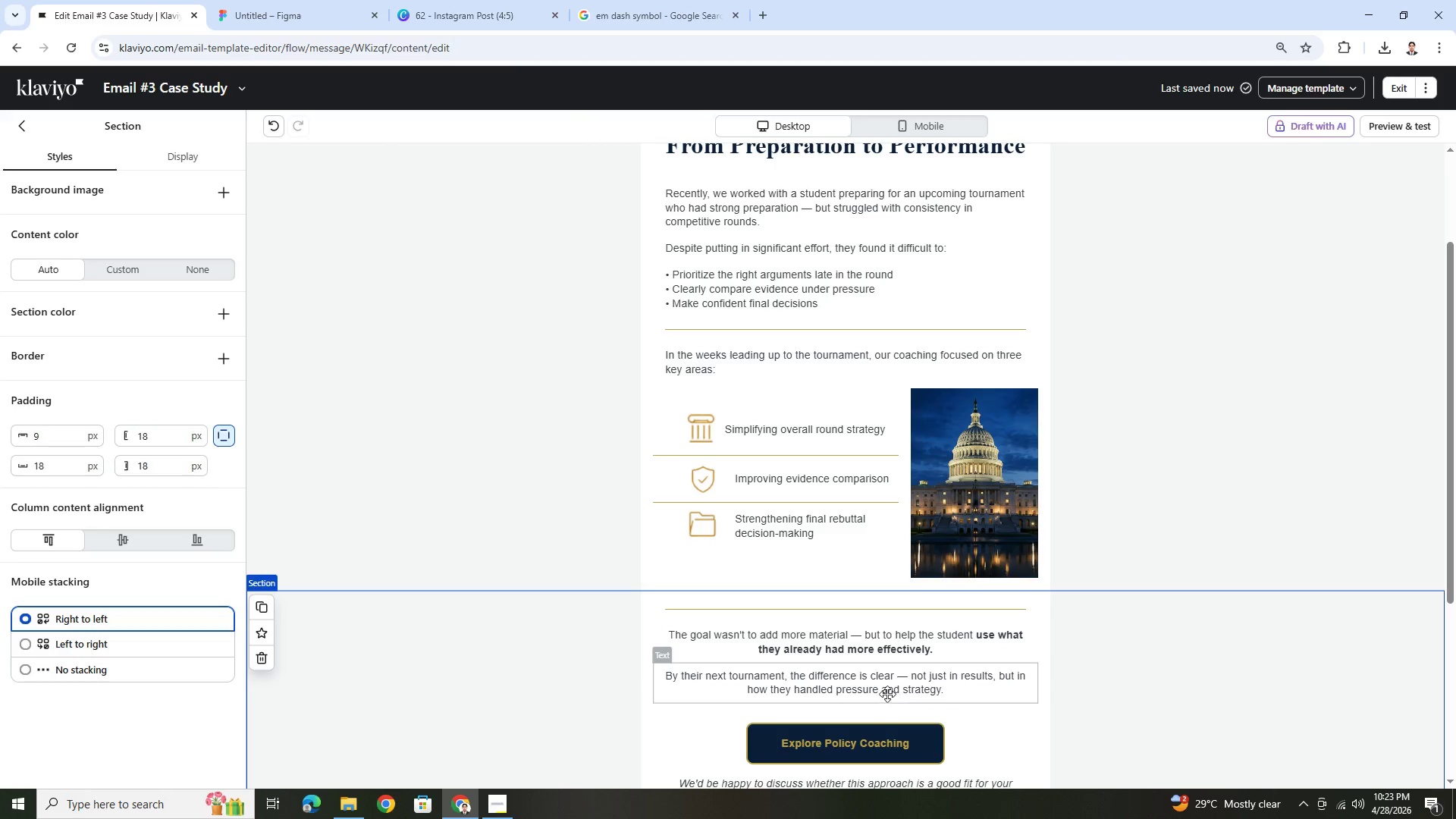 
double_click([887, 676])
 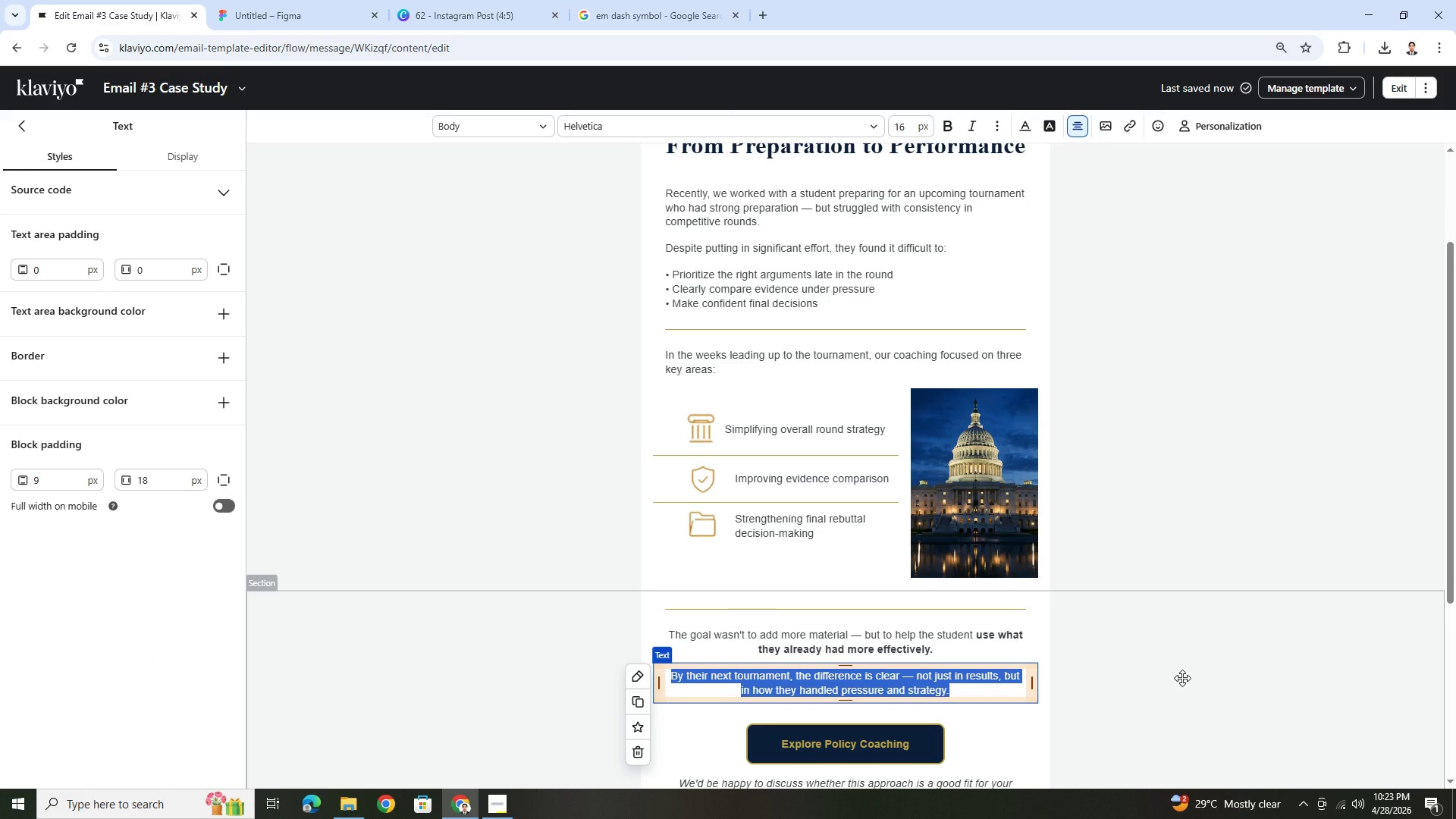 
wait(23.81)
 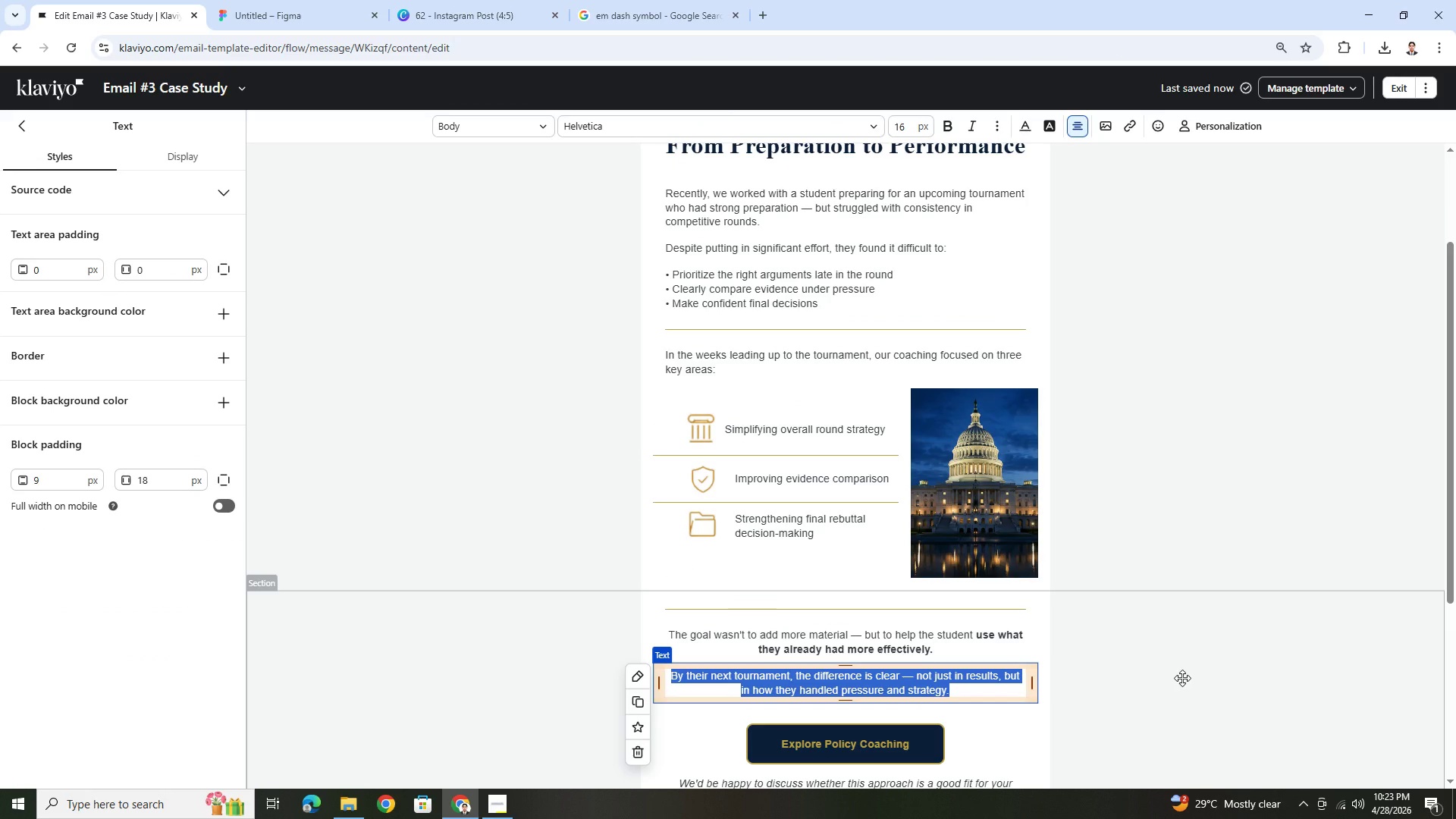 
type(T)
key(Backspace)
type(at )
key(Backspace)
key(Backspace)
key(Backspace)
type(At their necx)
key(Backspace)
key(Backspace)
type(xt tournament, the shift wasclear.)
 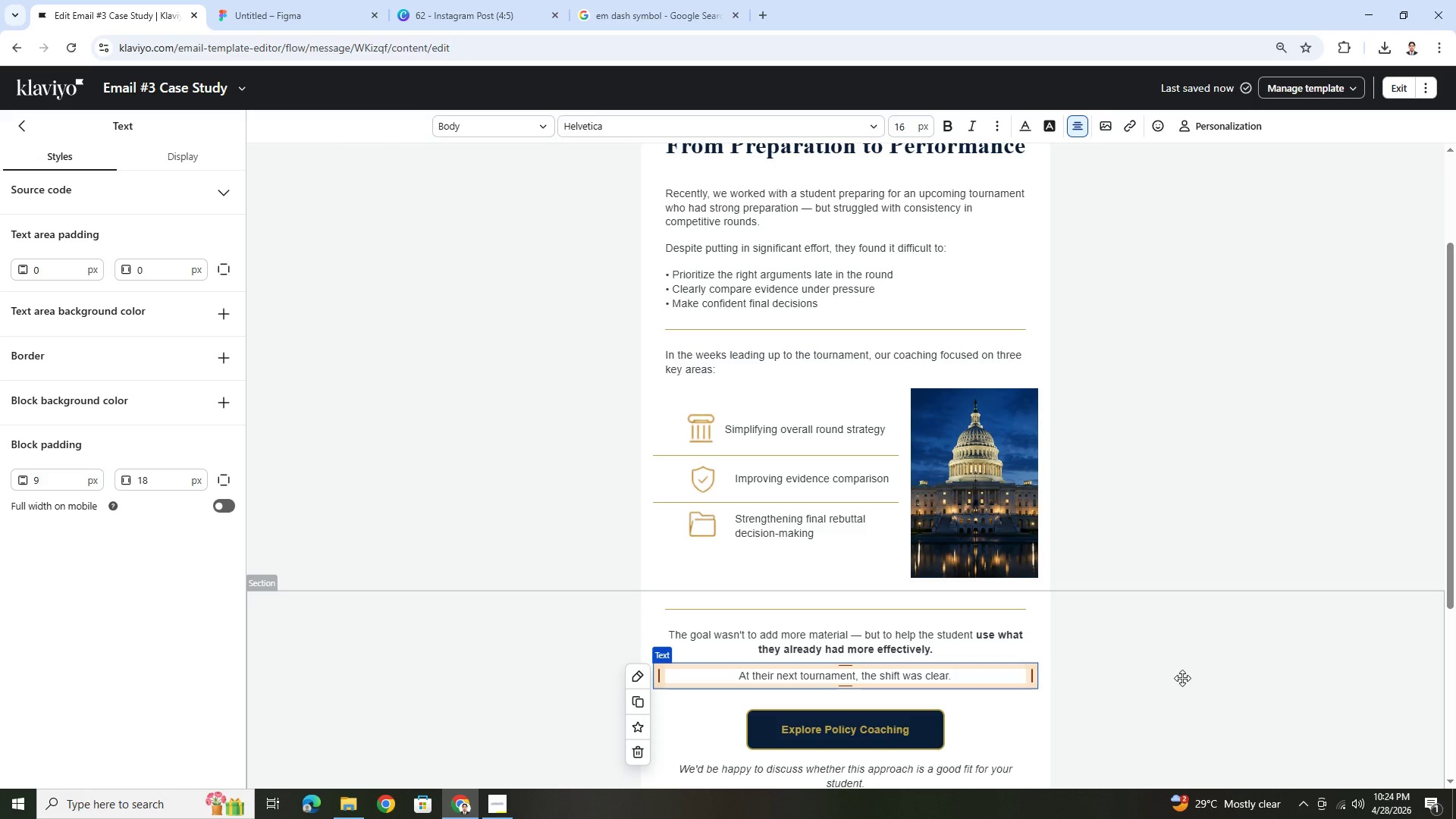 
left_click([1218, 689])
 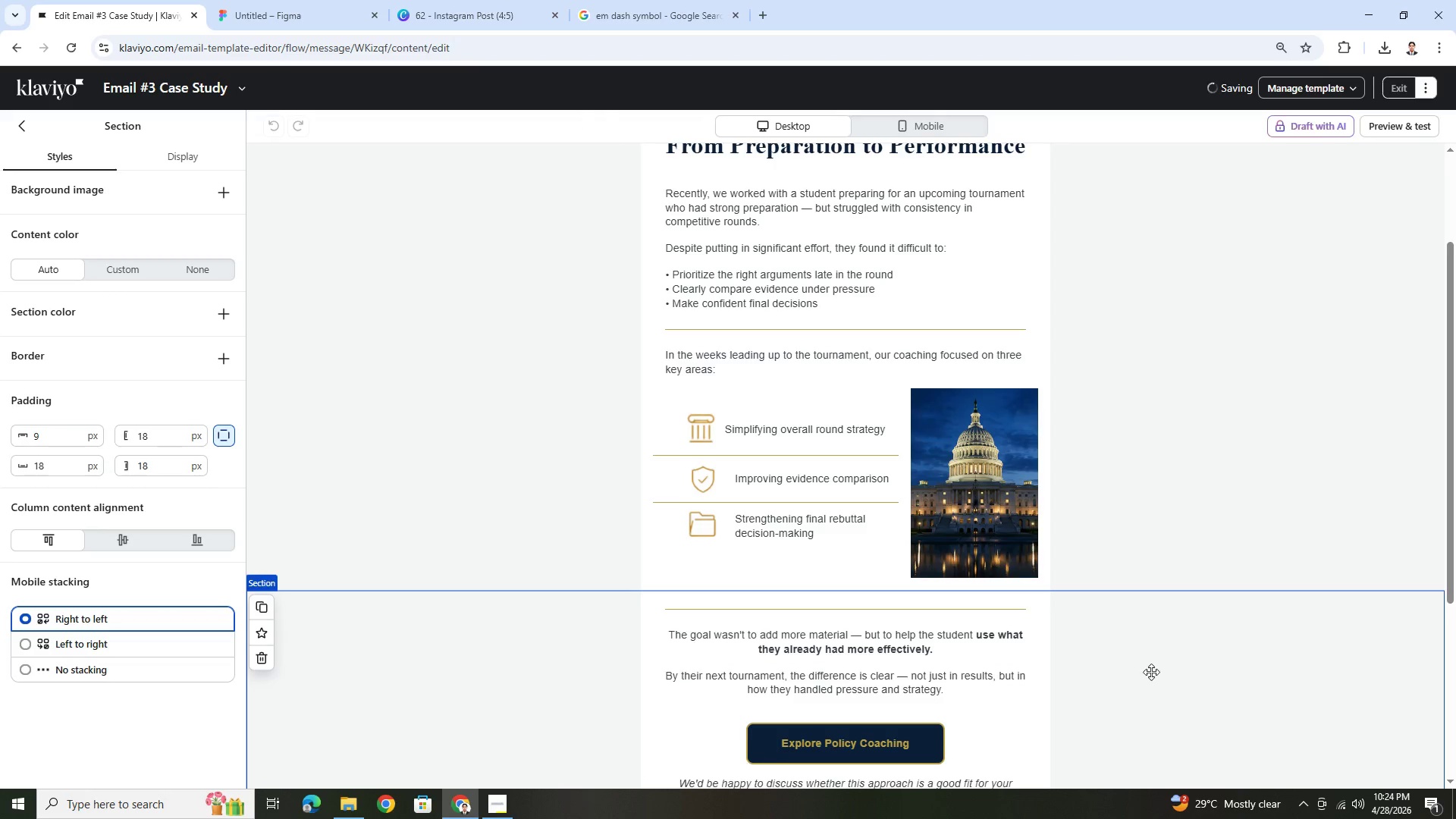 
scroll: coordinate [1138, 672], scroll_direction: down, amount: 2.0
 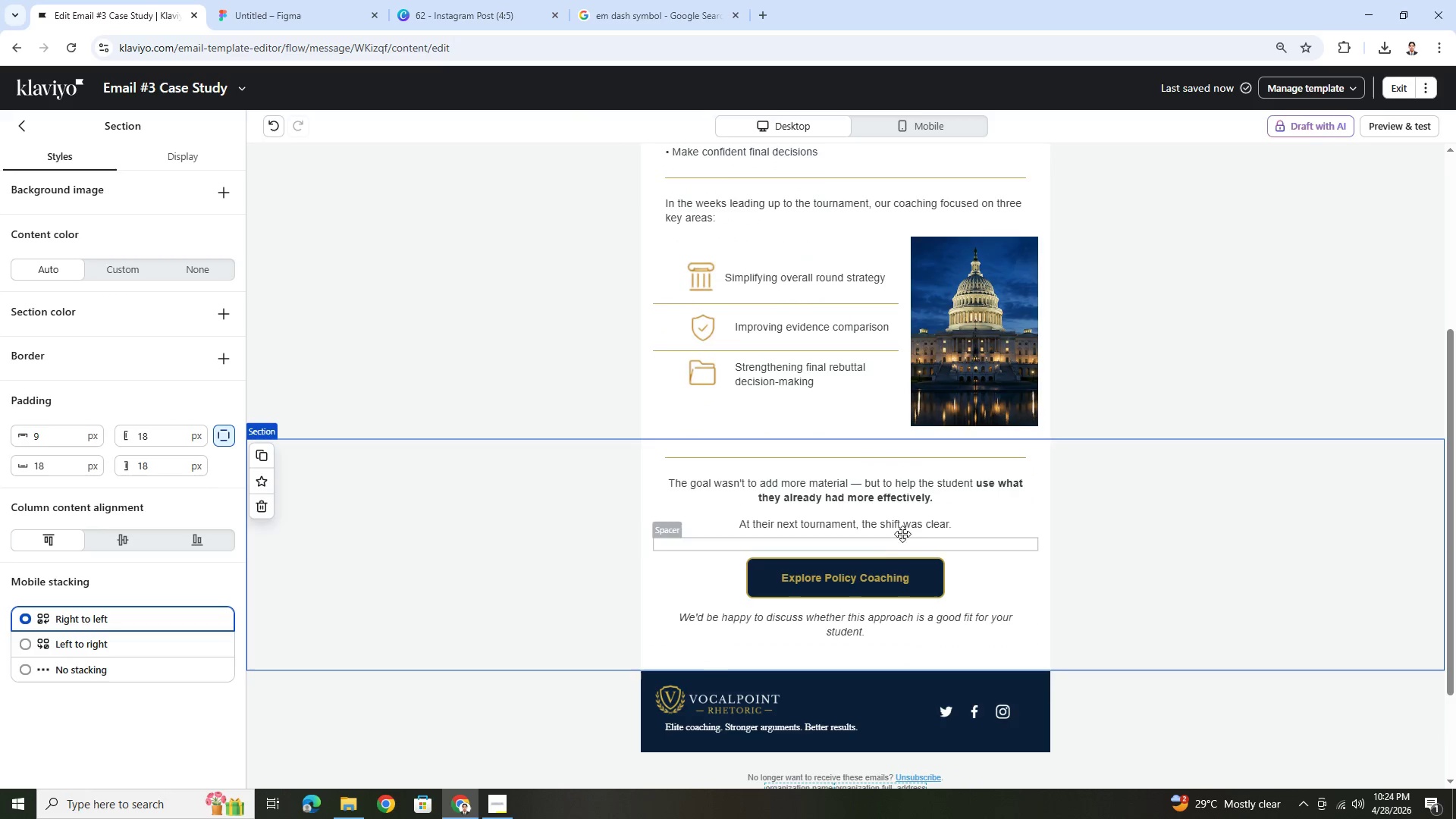 
left_click([907, 527])
 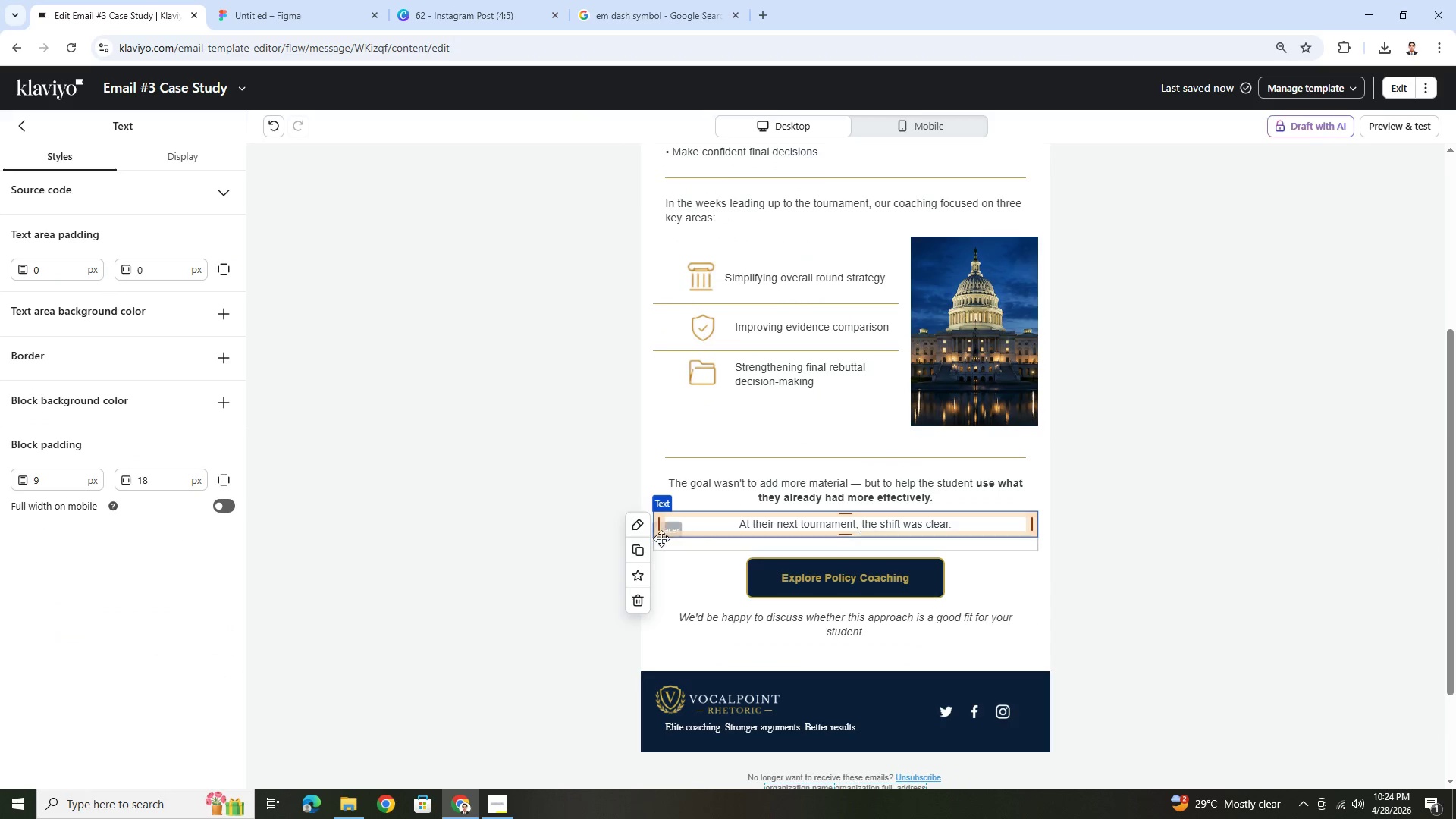 
left_click([635, 551])
 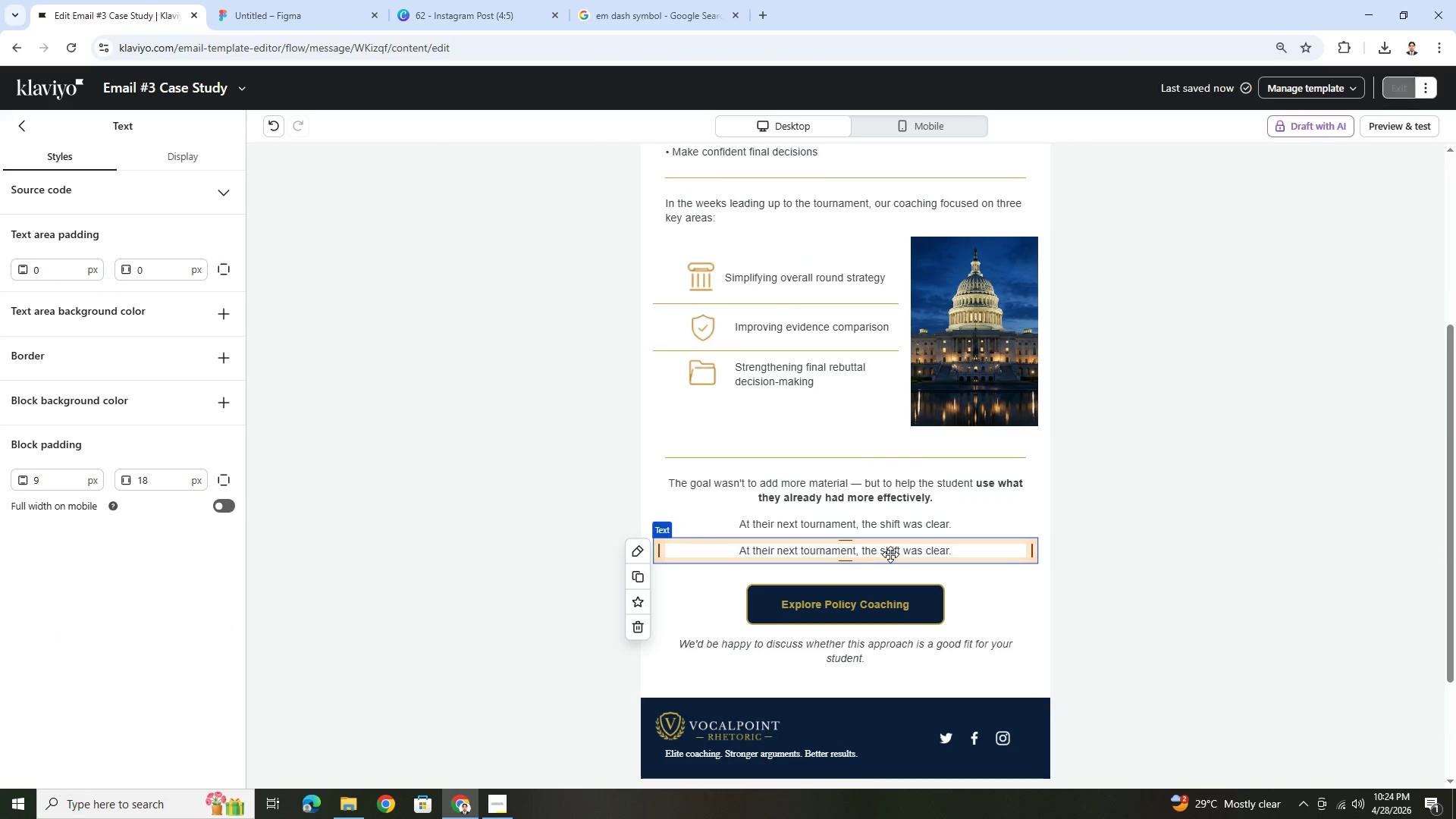 
double_click([890, 554])
 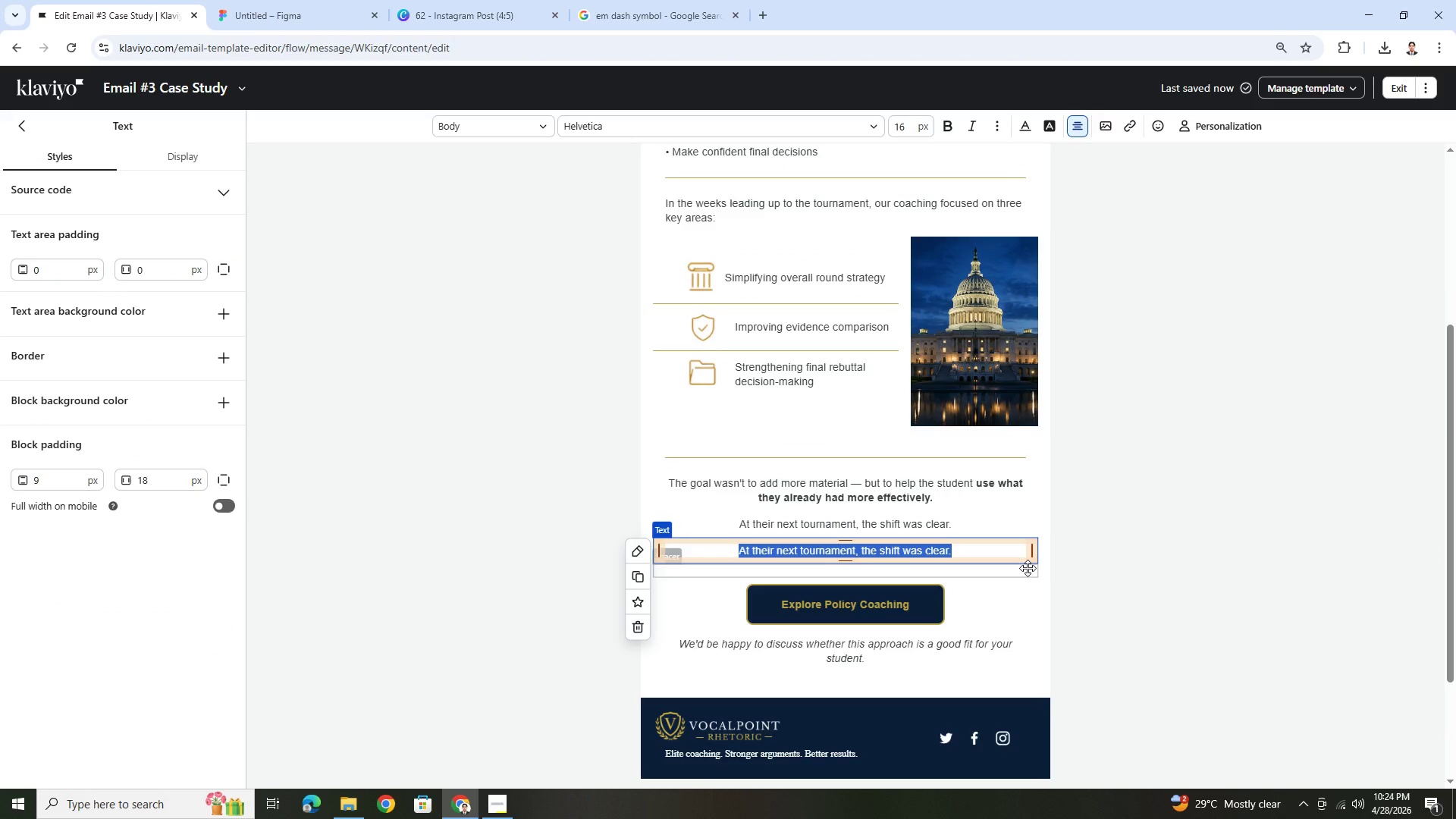 
hold_key(key=ShiftLeft, duration=1.5)
 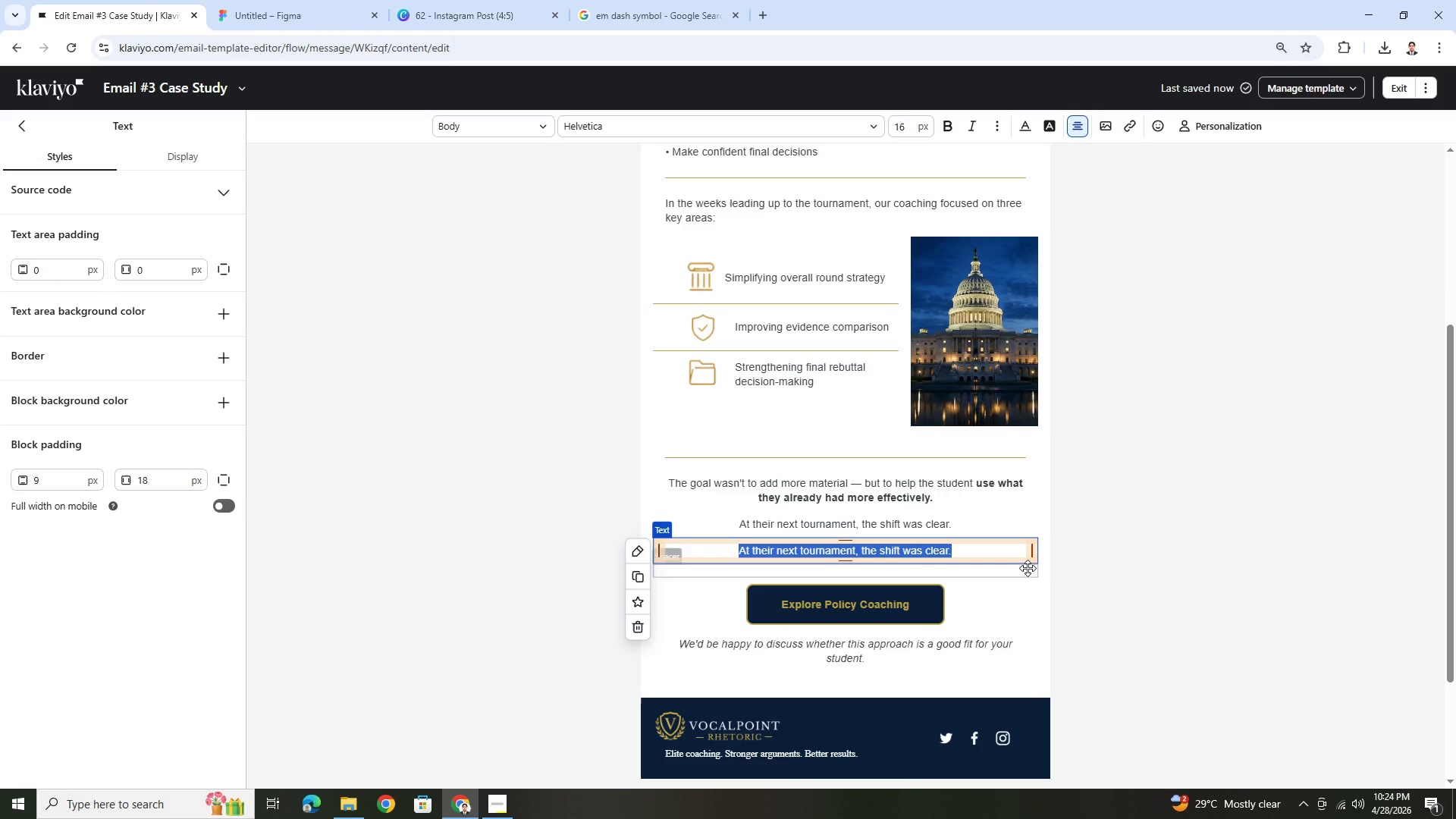 
type(They approached eas)
key(Backspace)
type(ch round)
 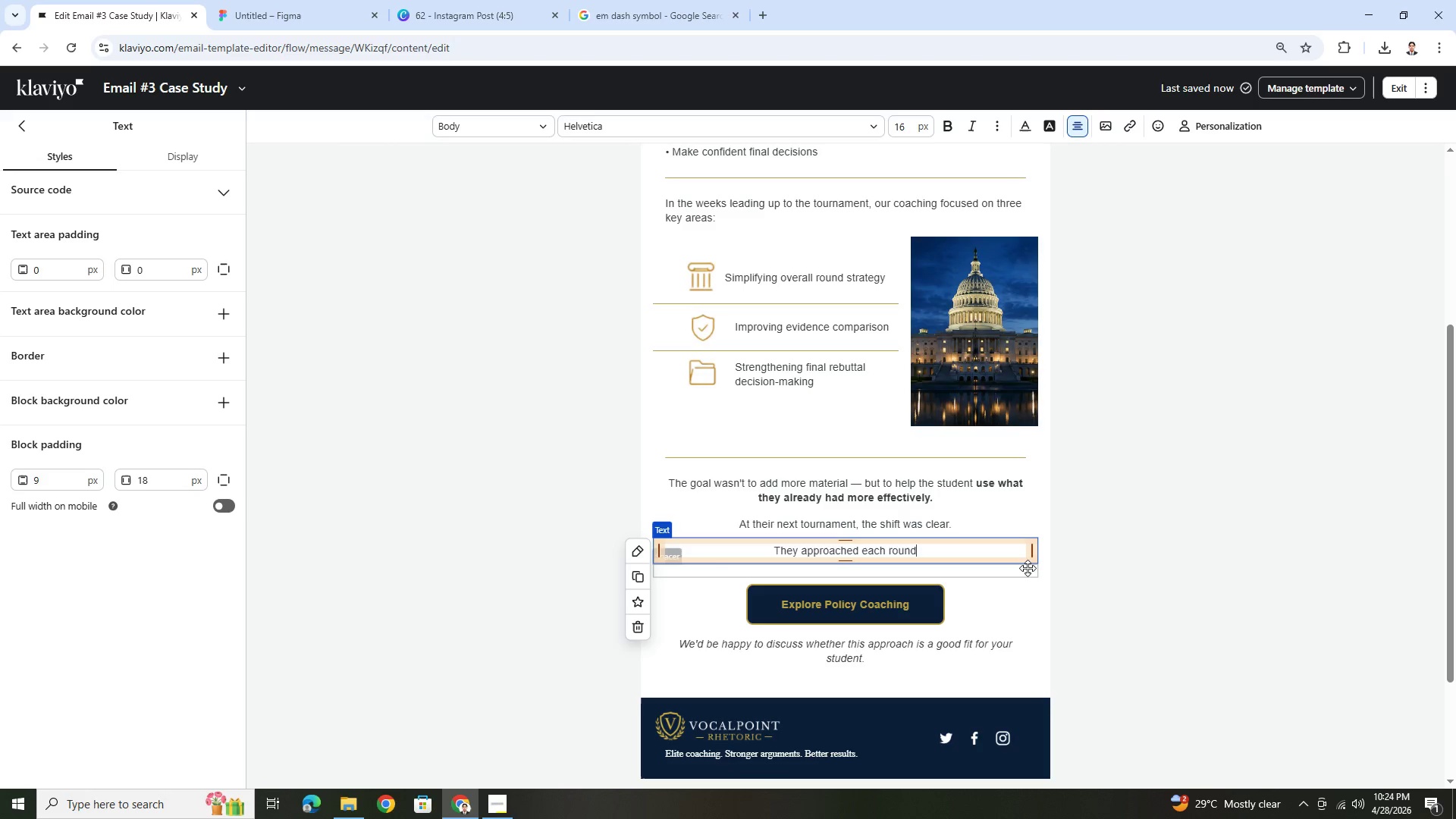 
type( with more structure, made more deliberate strategic decisions.)
key(Backspace)
type(, and ultimaely adc)
key(Backspace)
type(vanced further than in previous competitions)
 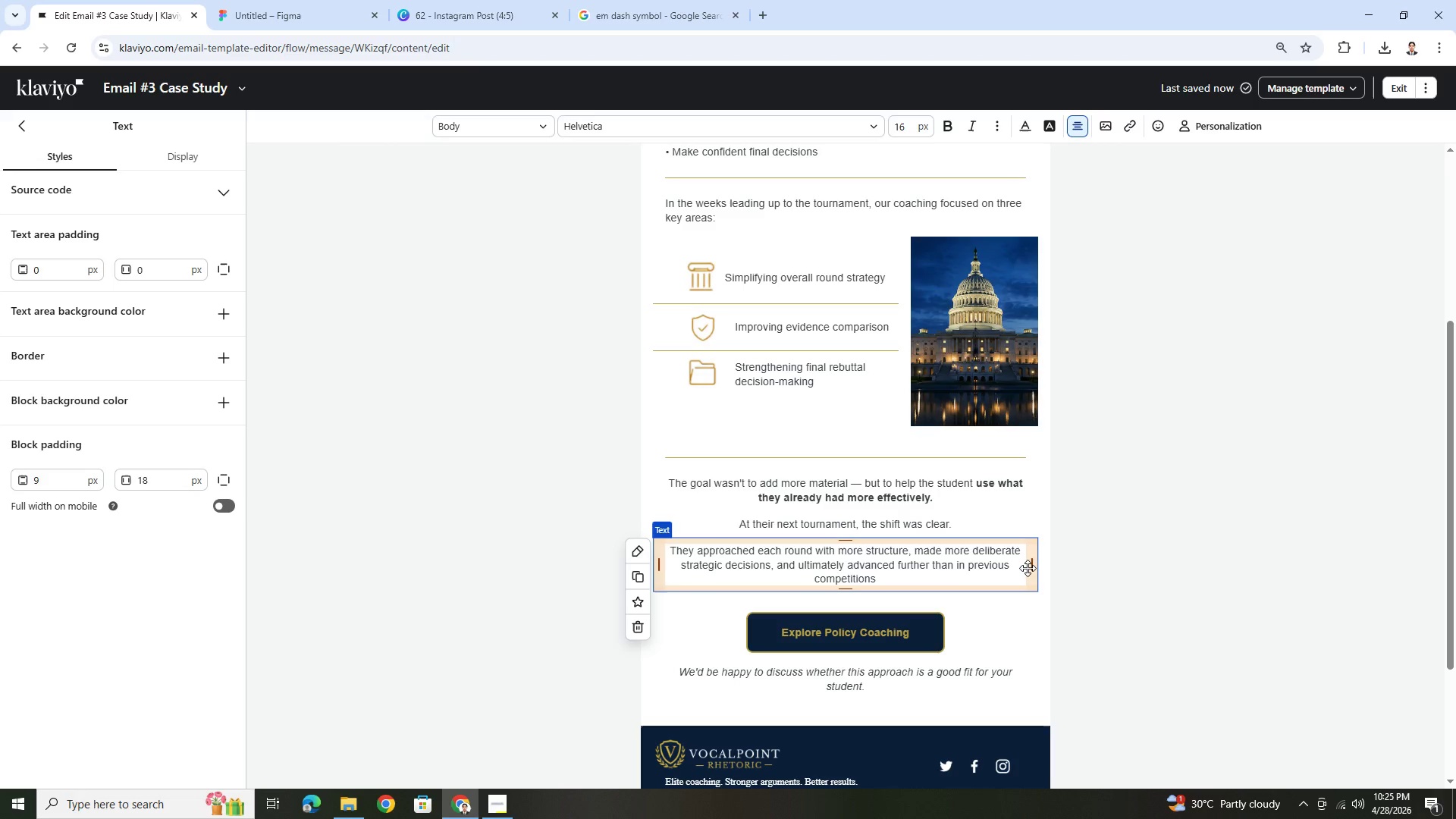 
wait(11.86)
 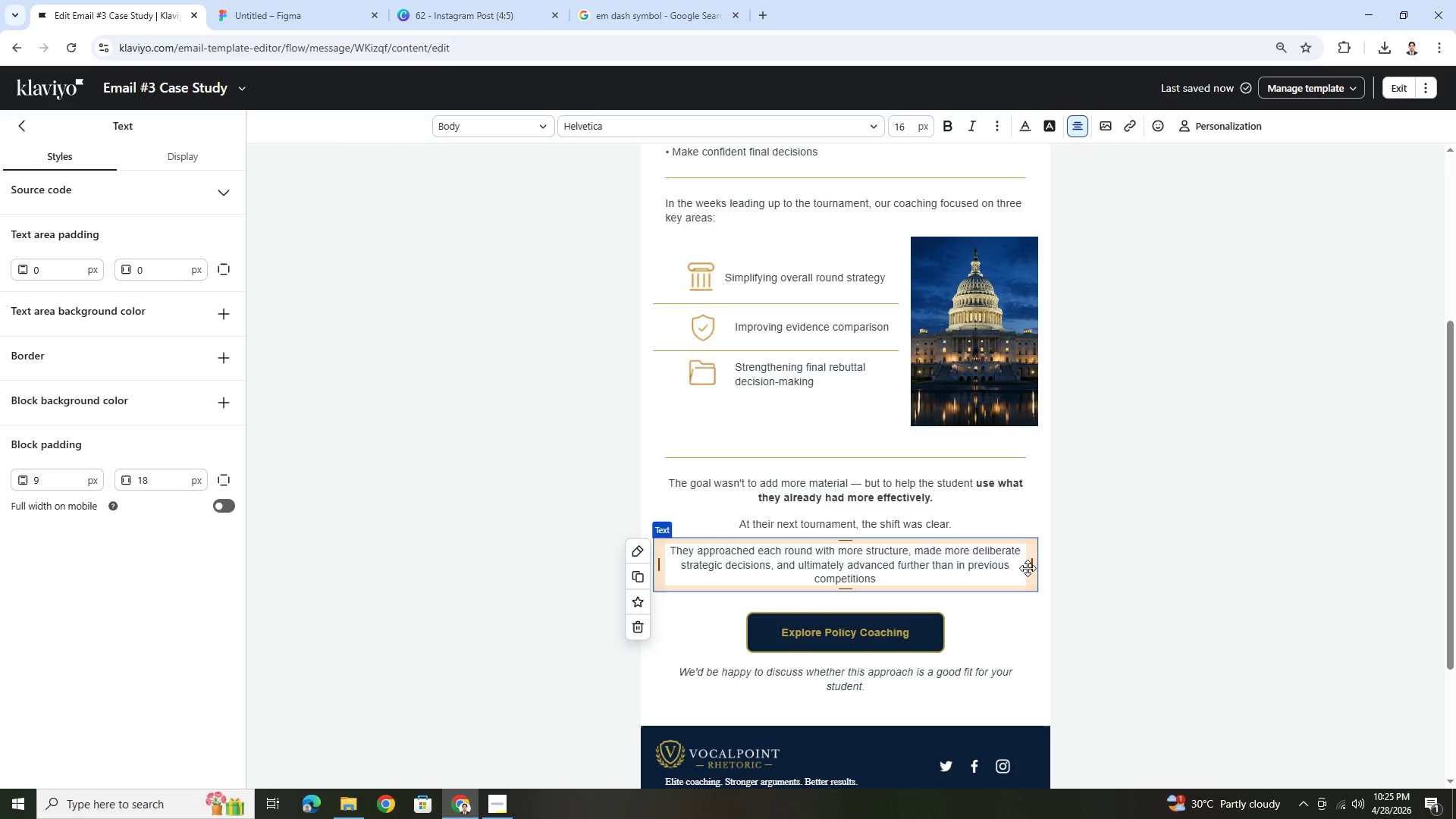 
key(Space)
 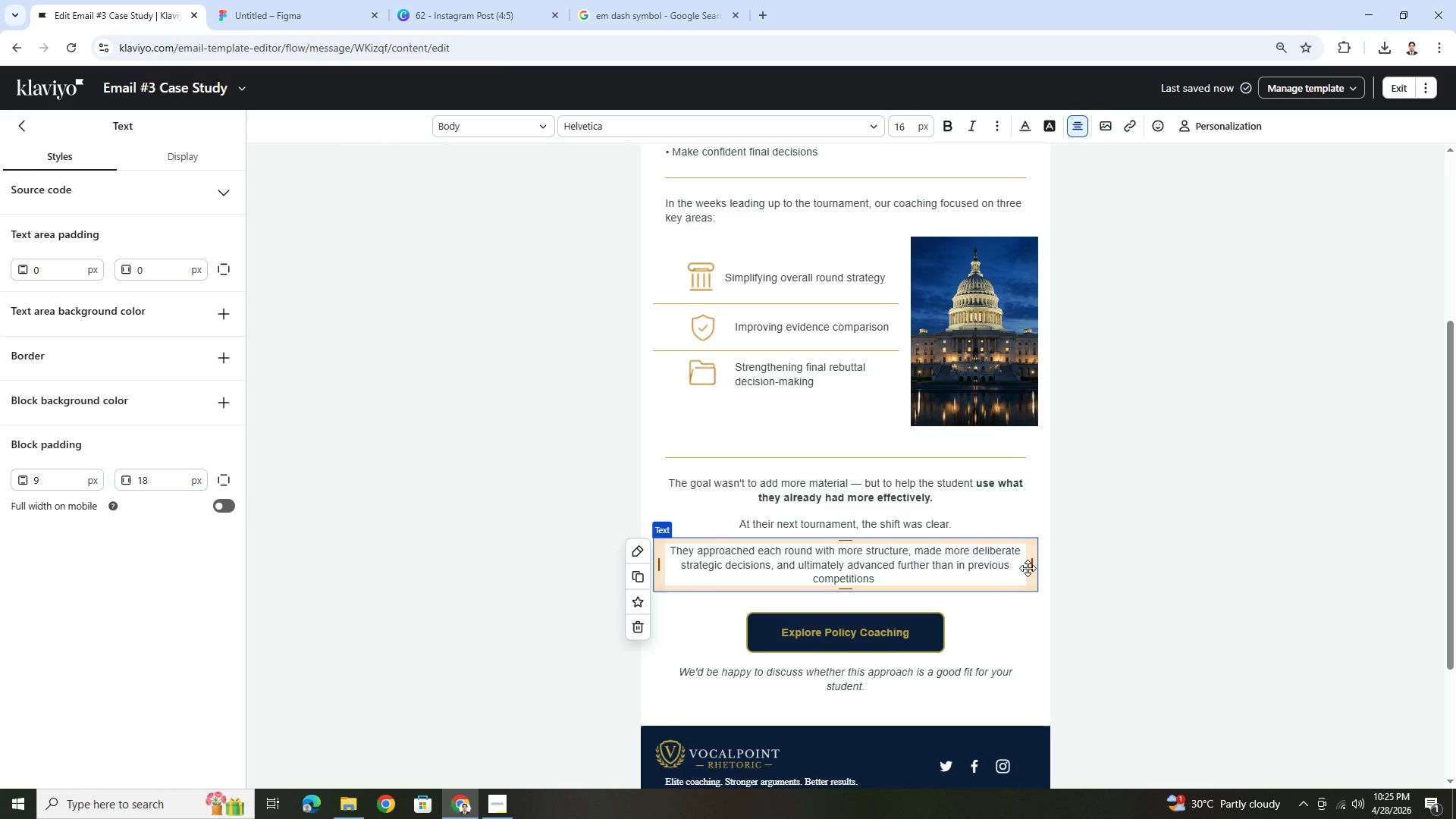 
key(Control+V)
 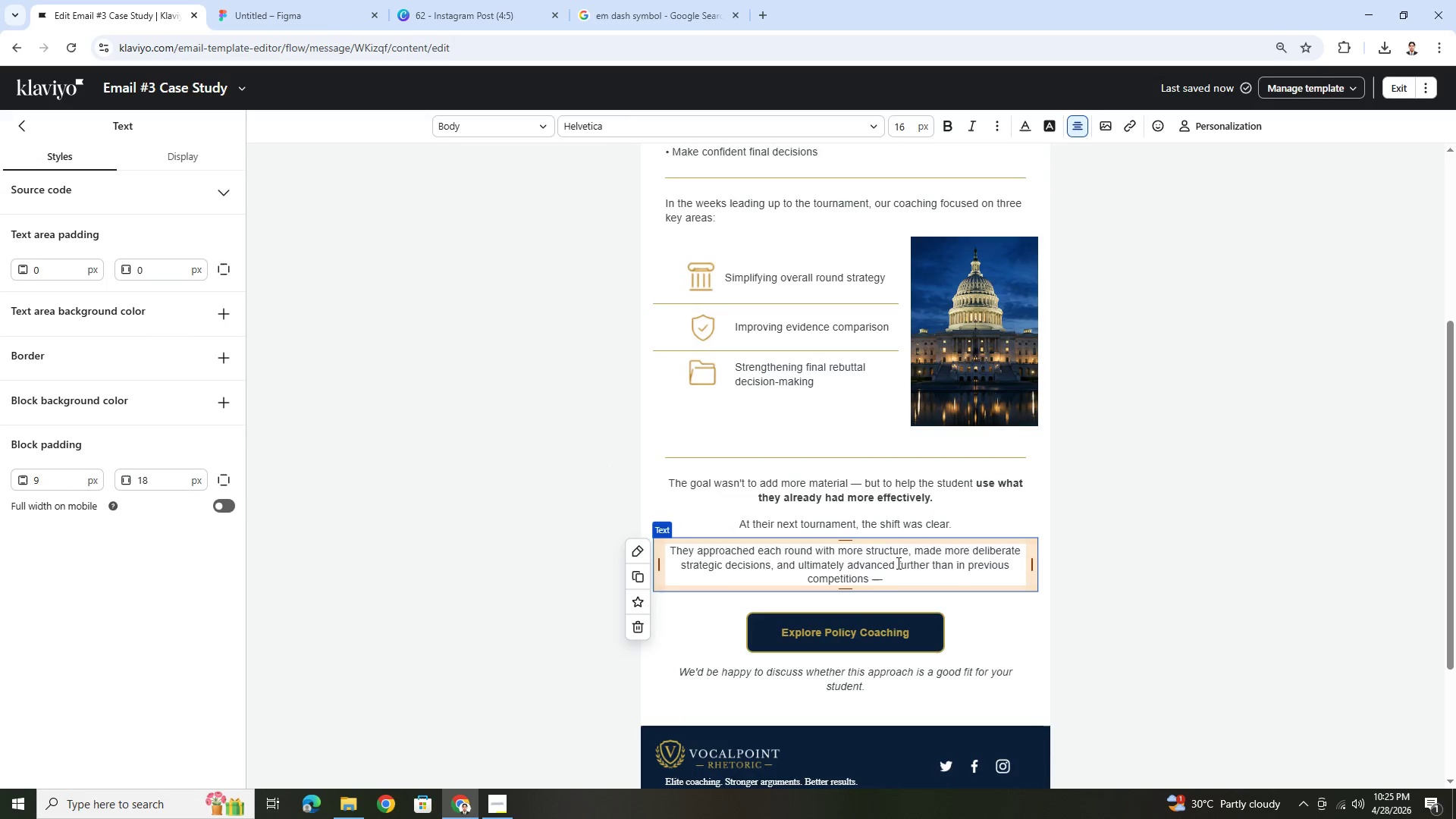 
left_click([893, 579])
 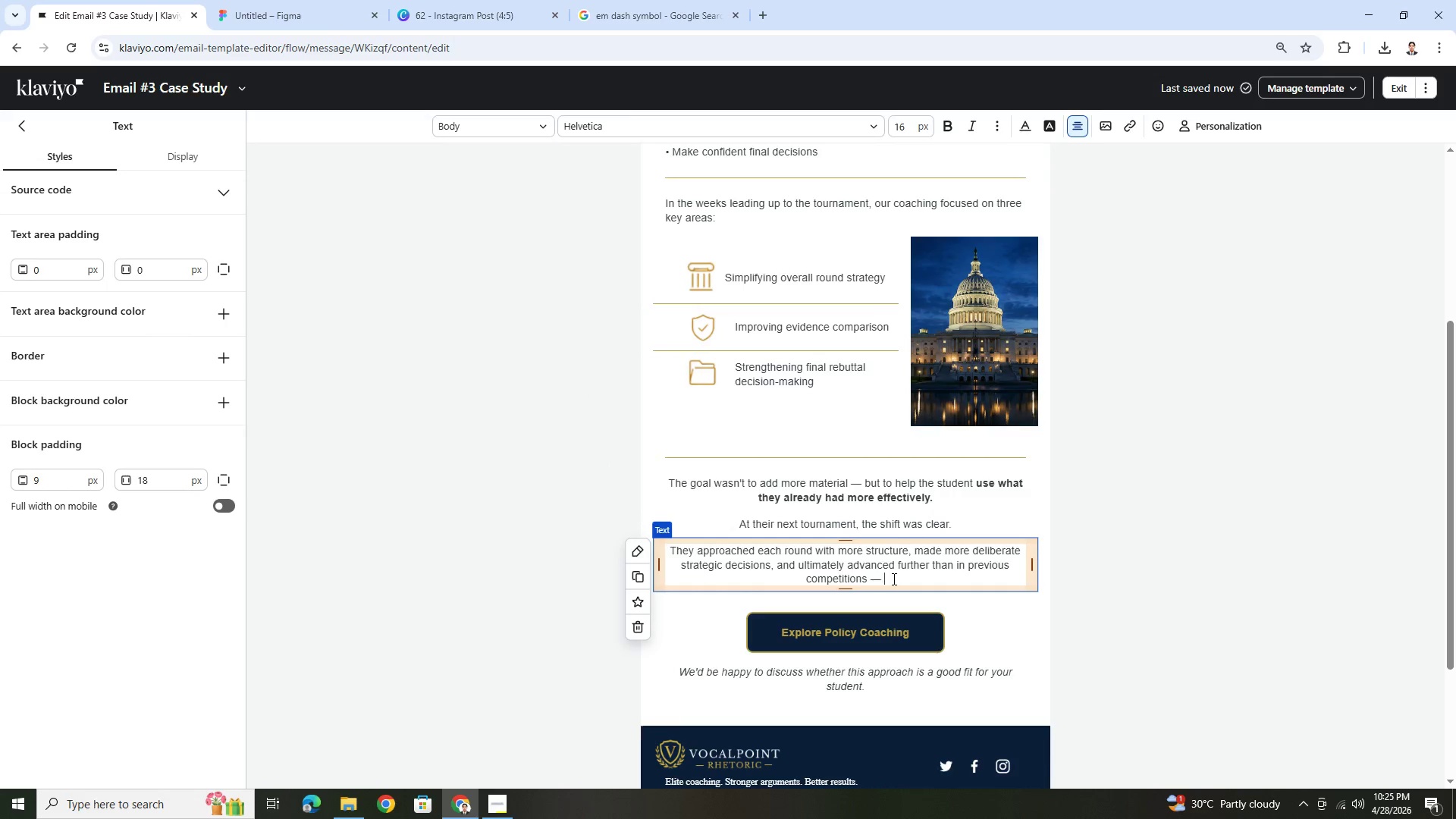 
type( finishng)
 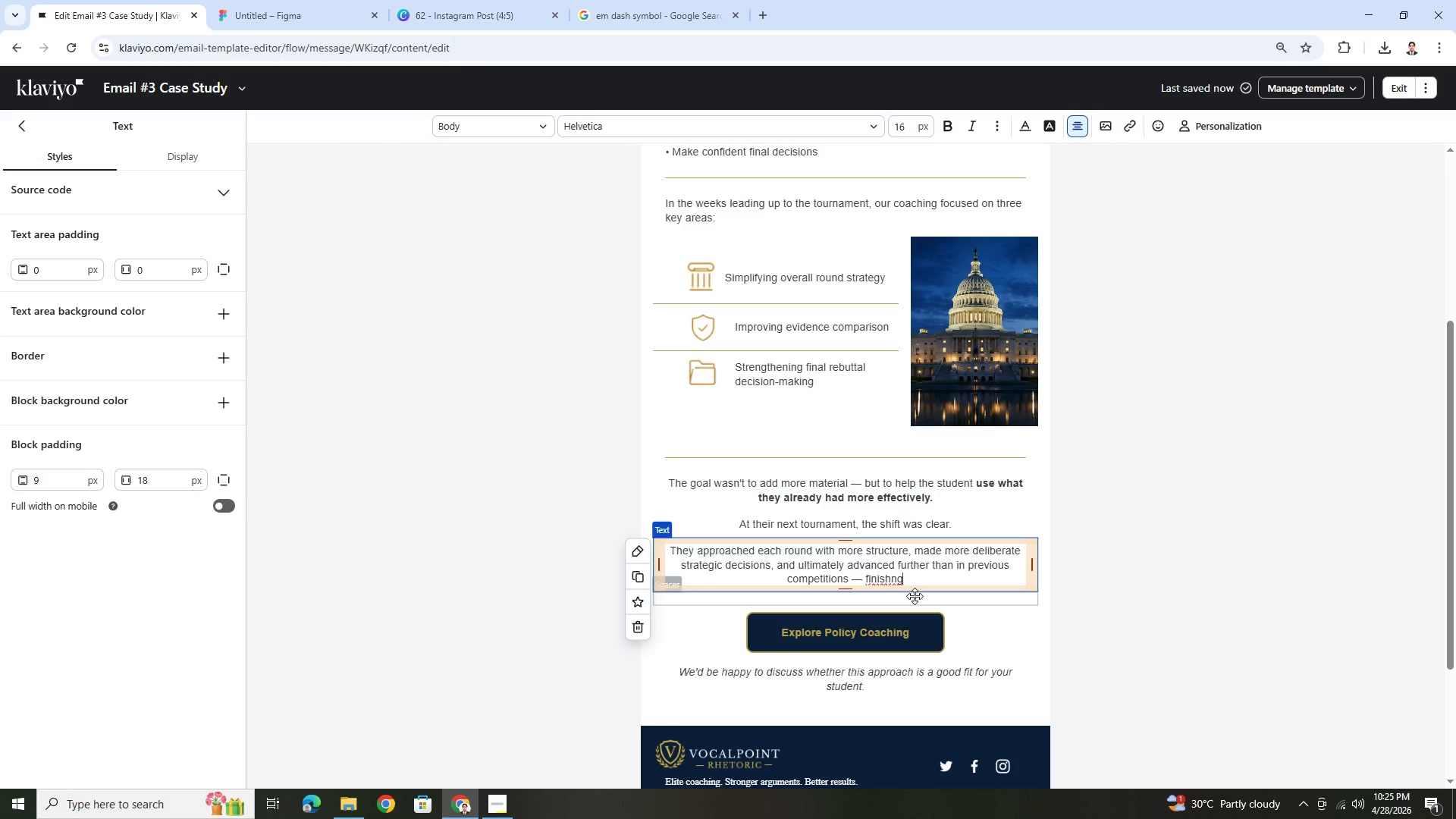 
key(Backspace)
key(Backspace)
key(Backspace)
type(hing )
 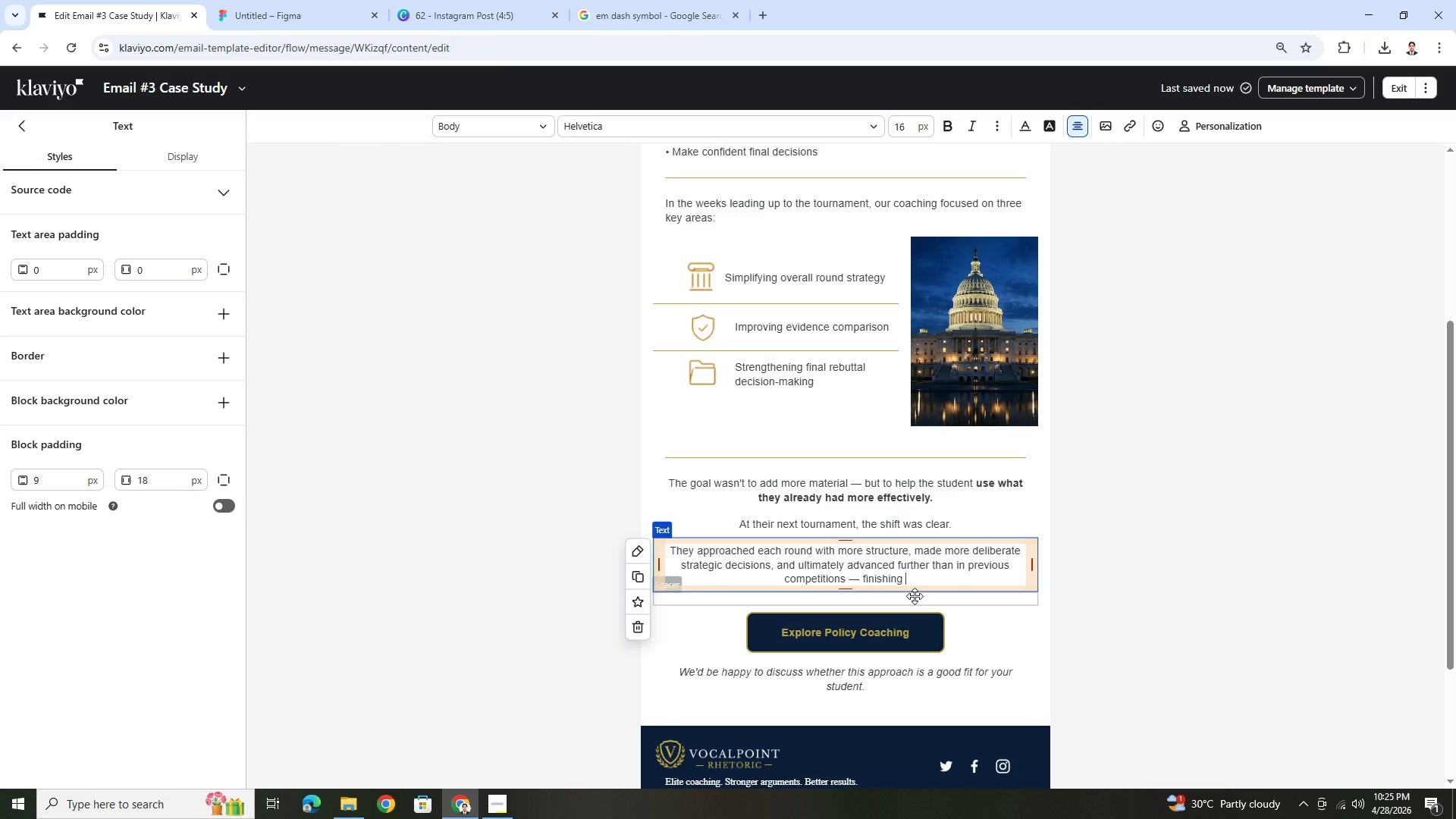 
type( as )
key(Backspace)
key(Backspace)
key(Backspace)
key(Backspace)
type(as a top-performing competitor in their division.)
 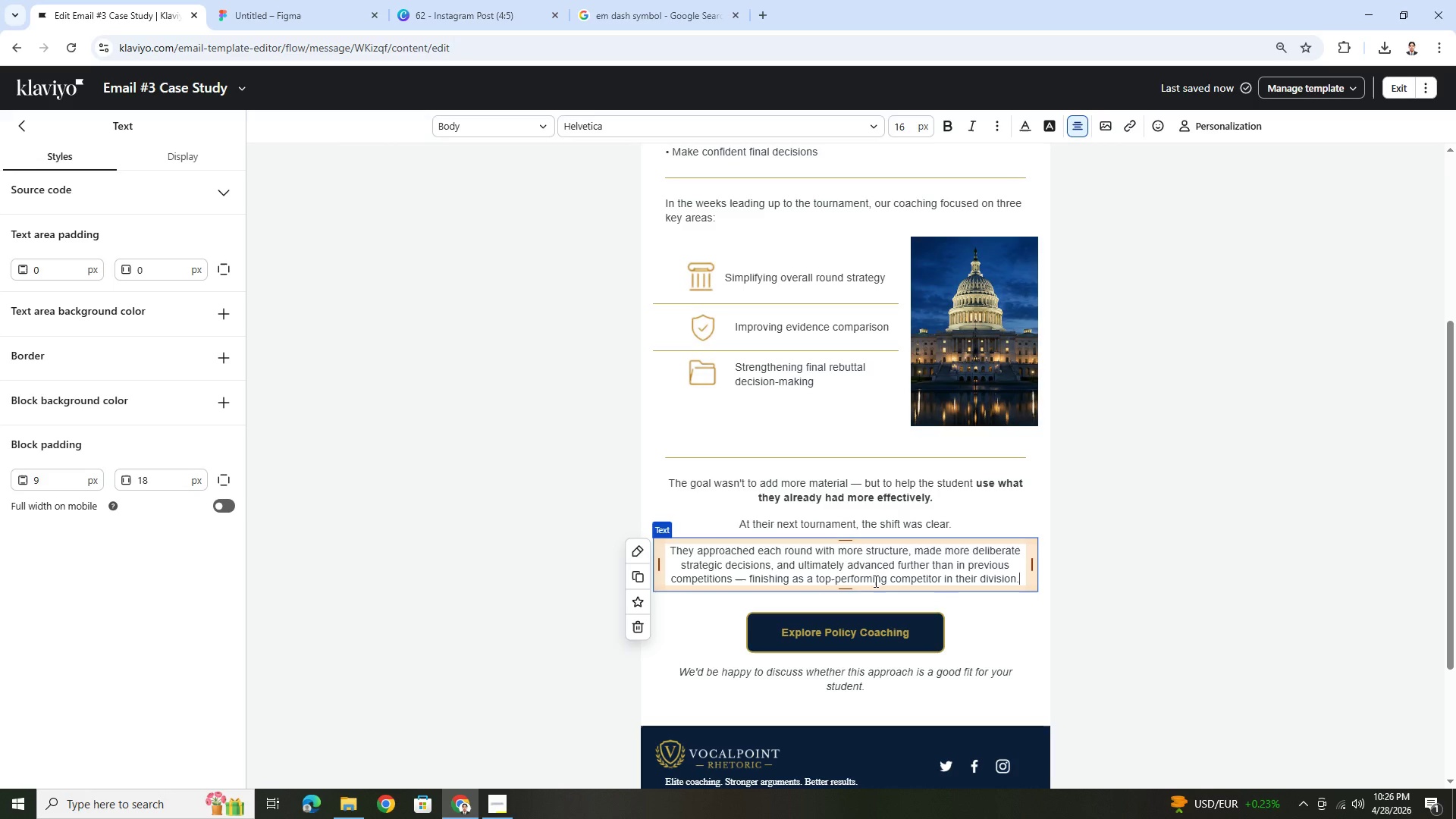 
wait(8.41)
 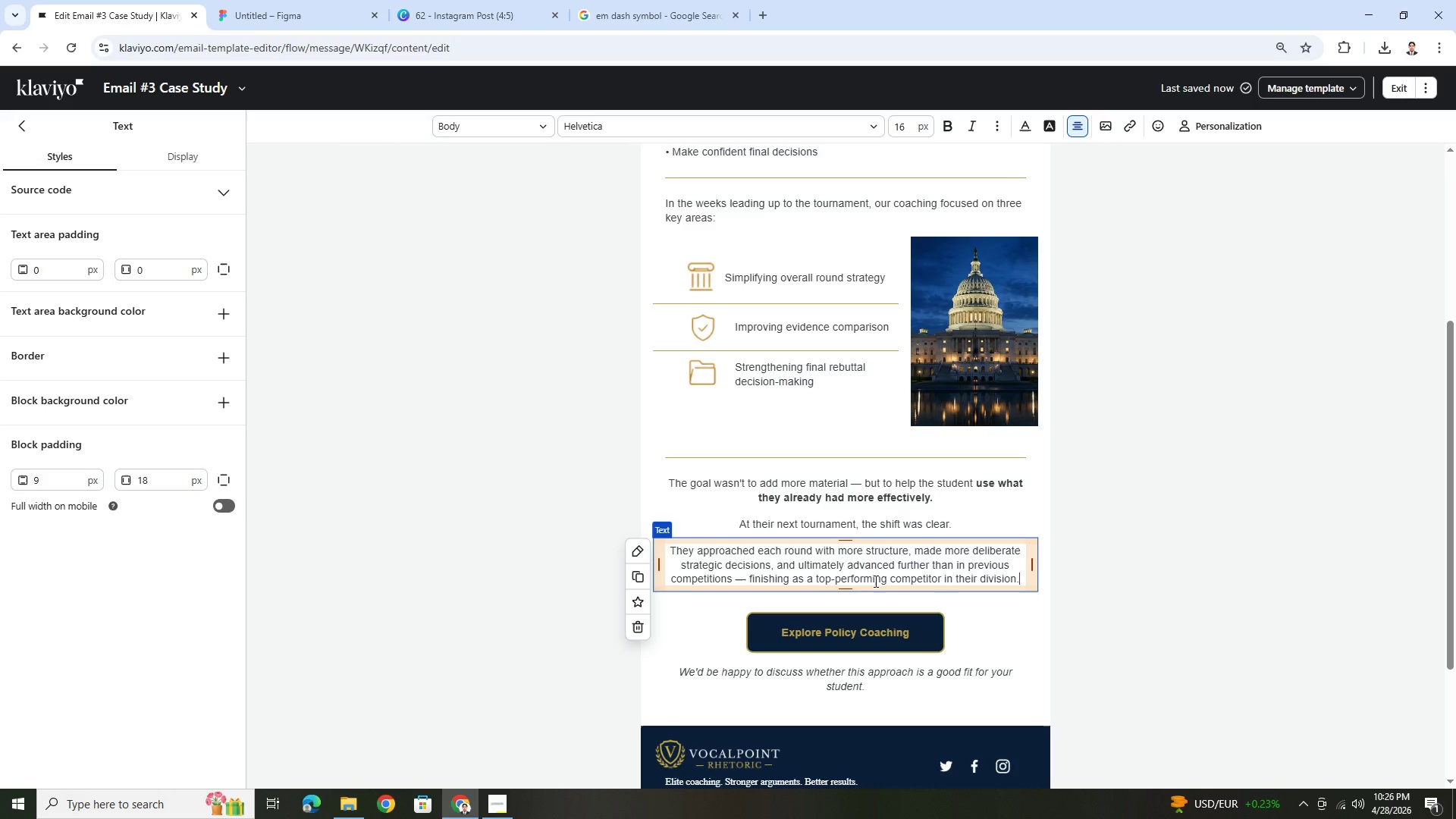 
left_click_drag(start_coordinate=[748, 581], to_coordinate=[1021, 581])
 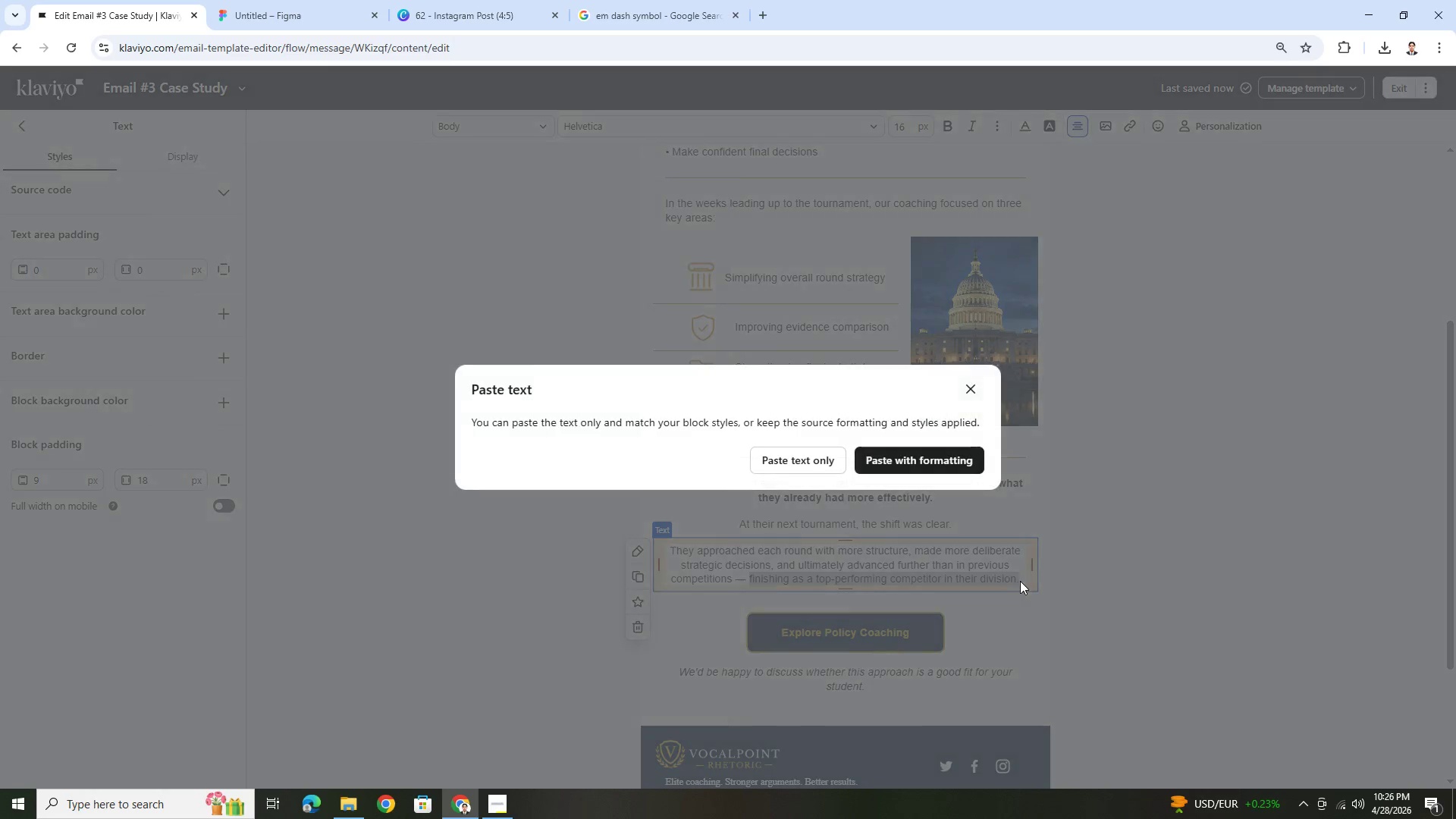 
key(Control+V)
 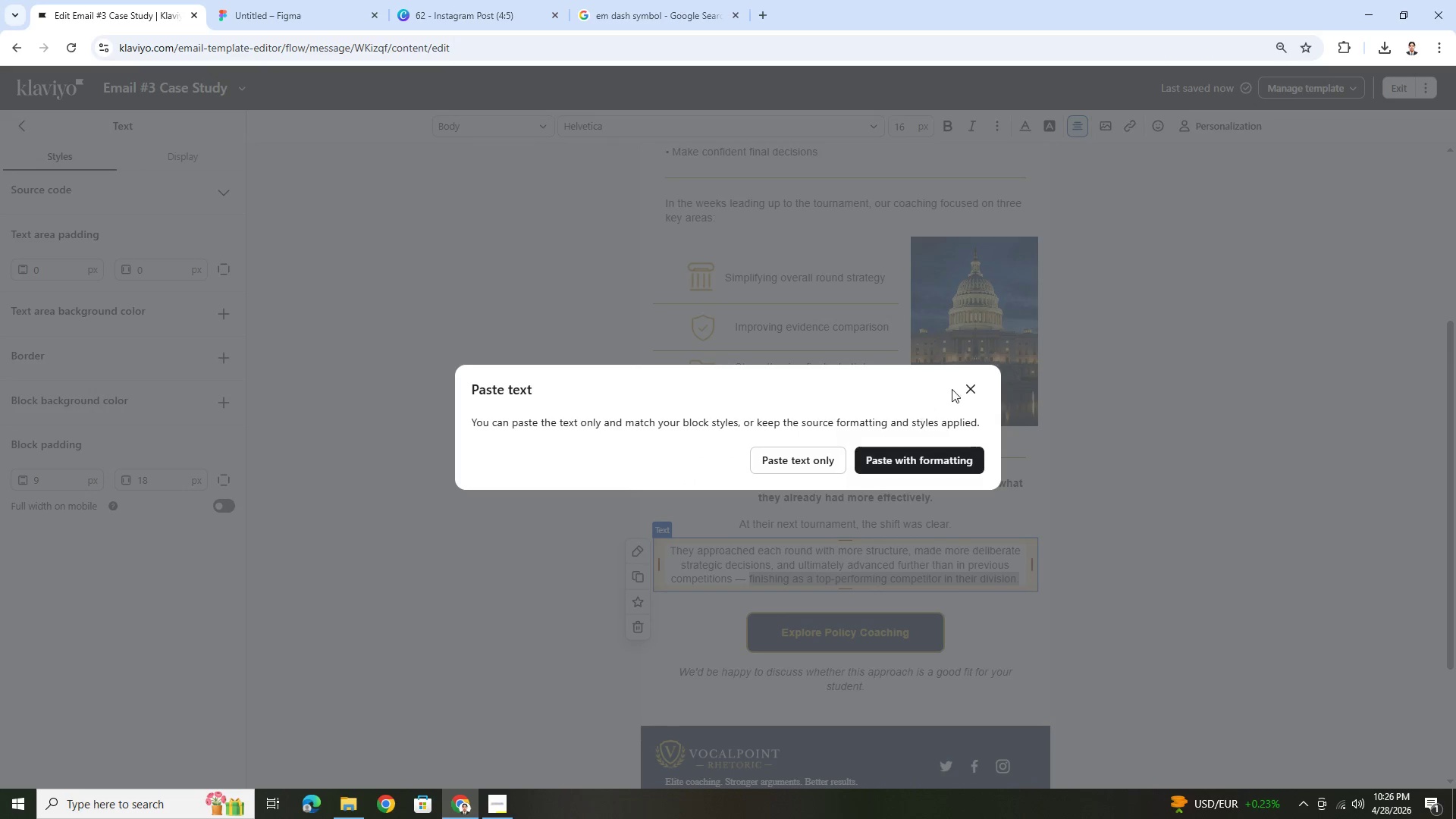 
left_click([967, 388])
 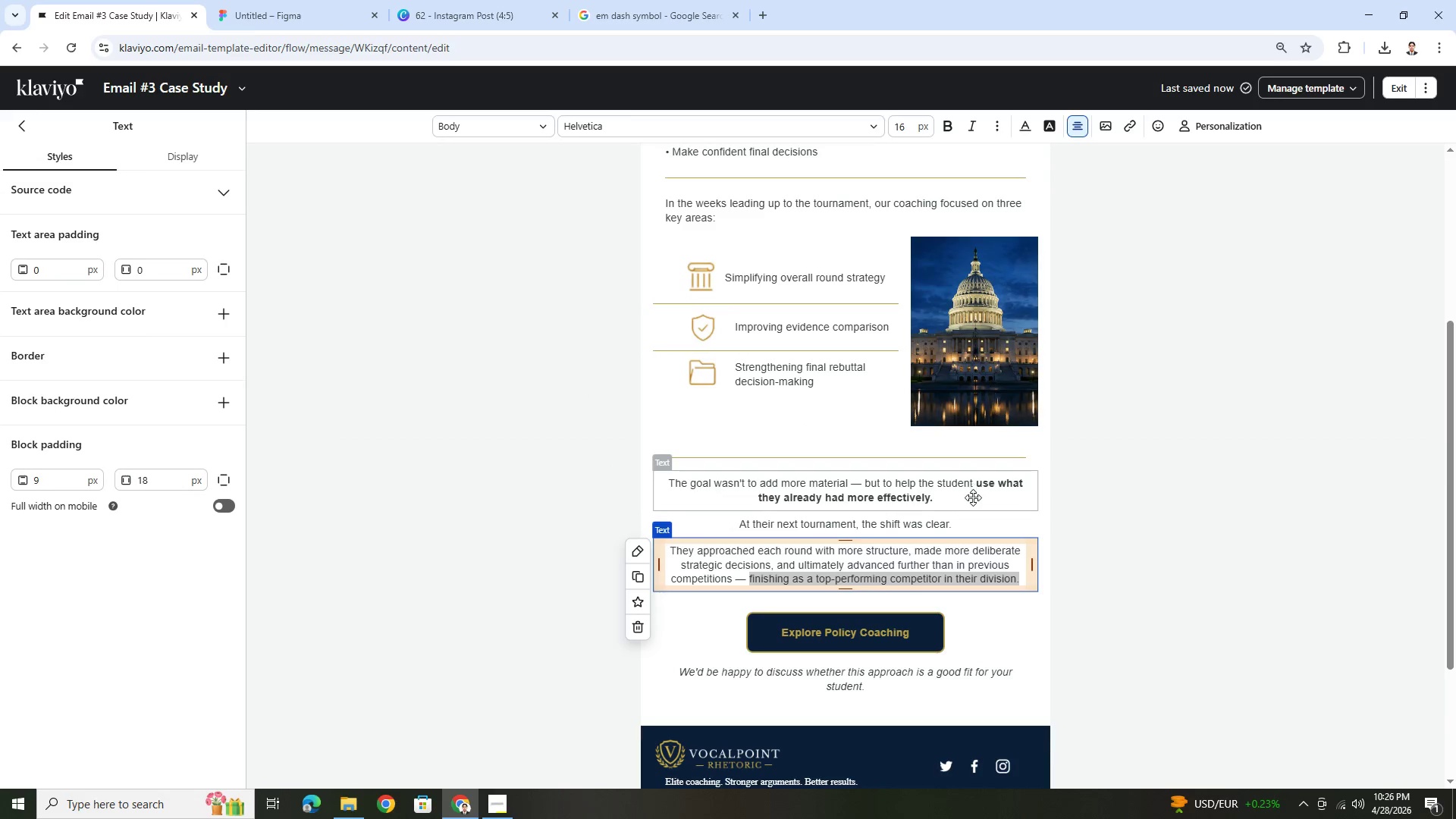 
key(Control+B)
 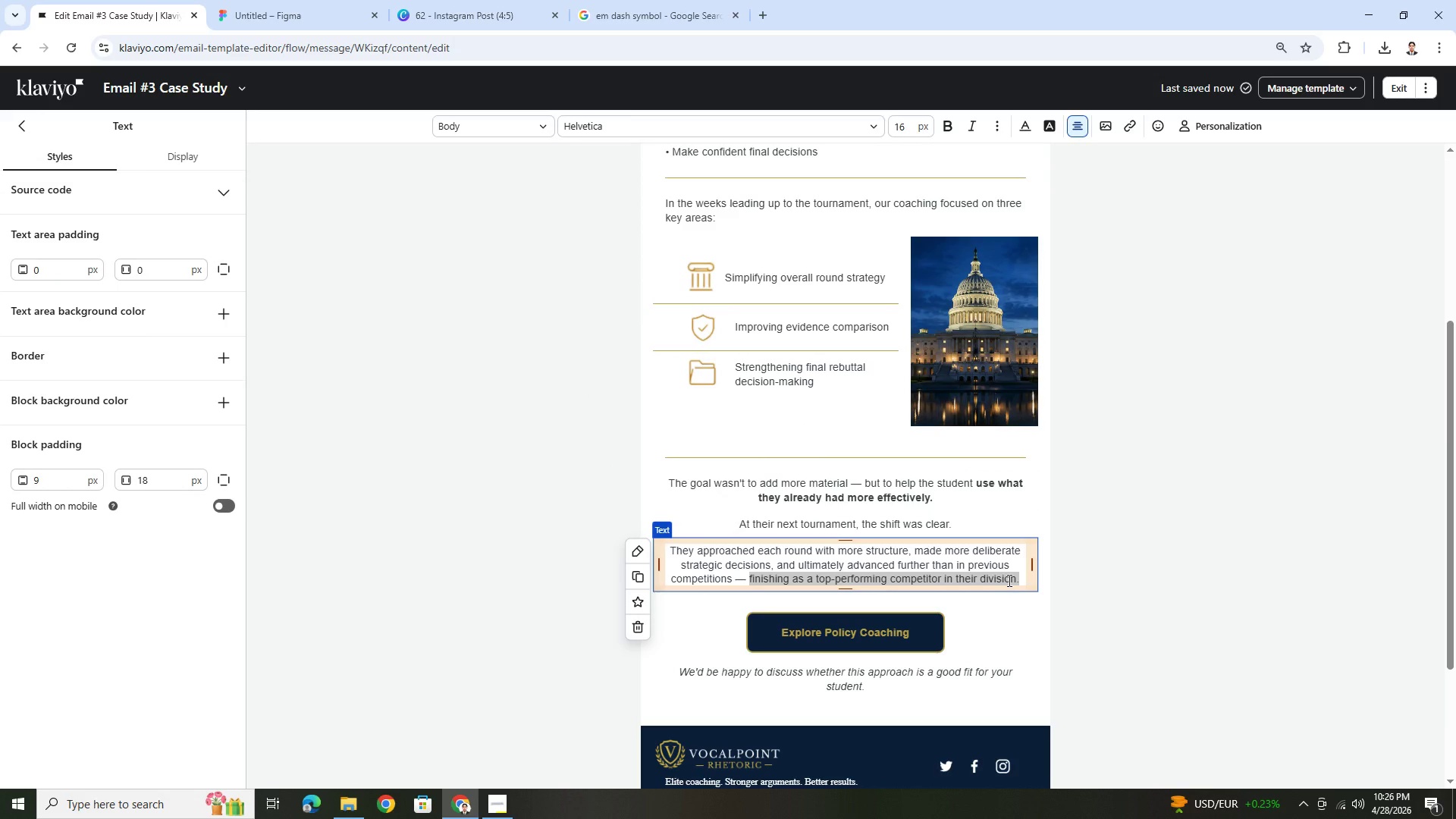 
left_click([1008, 580])
 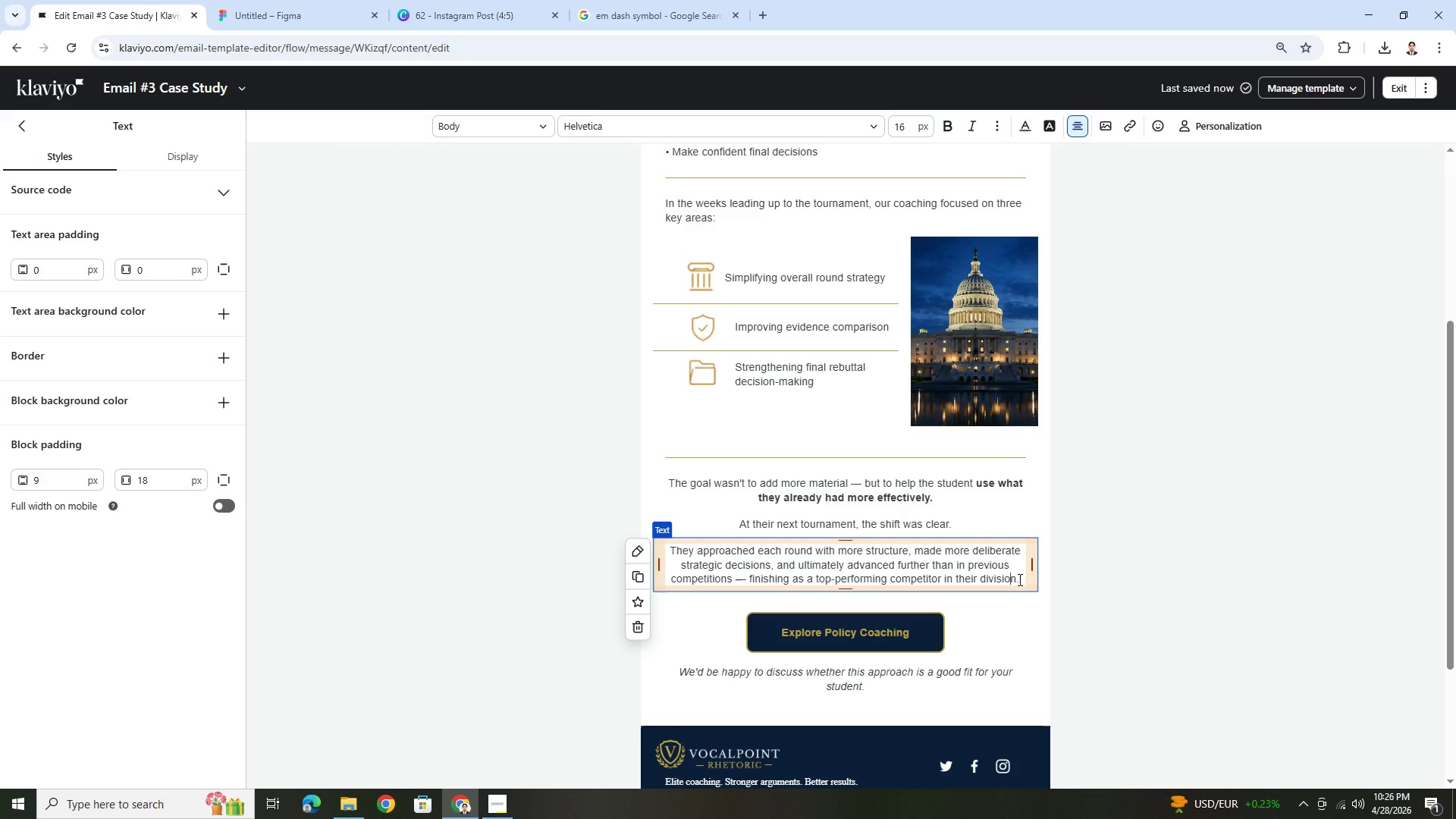 
left_click_drag(start_coordinate=[1018, 579], to_coordinate=[750, 581])
 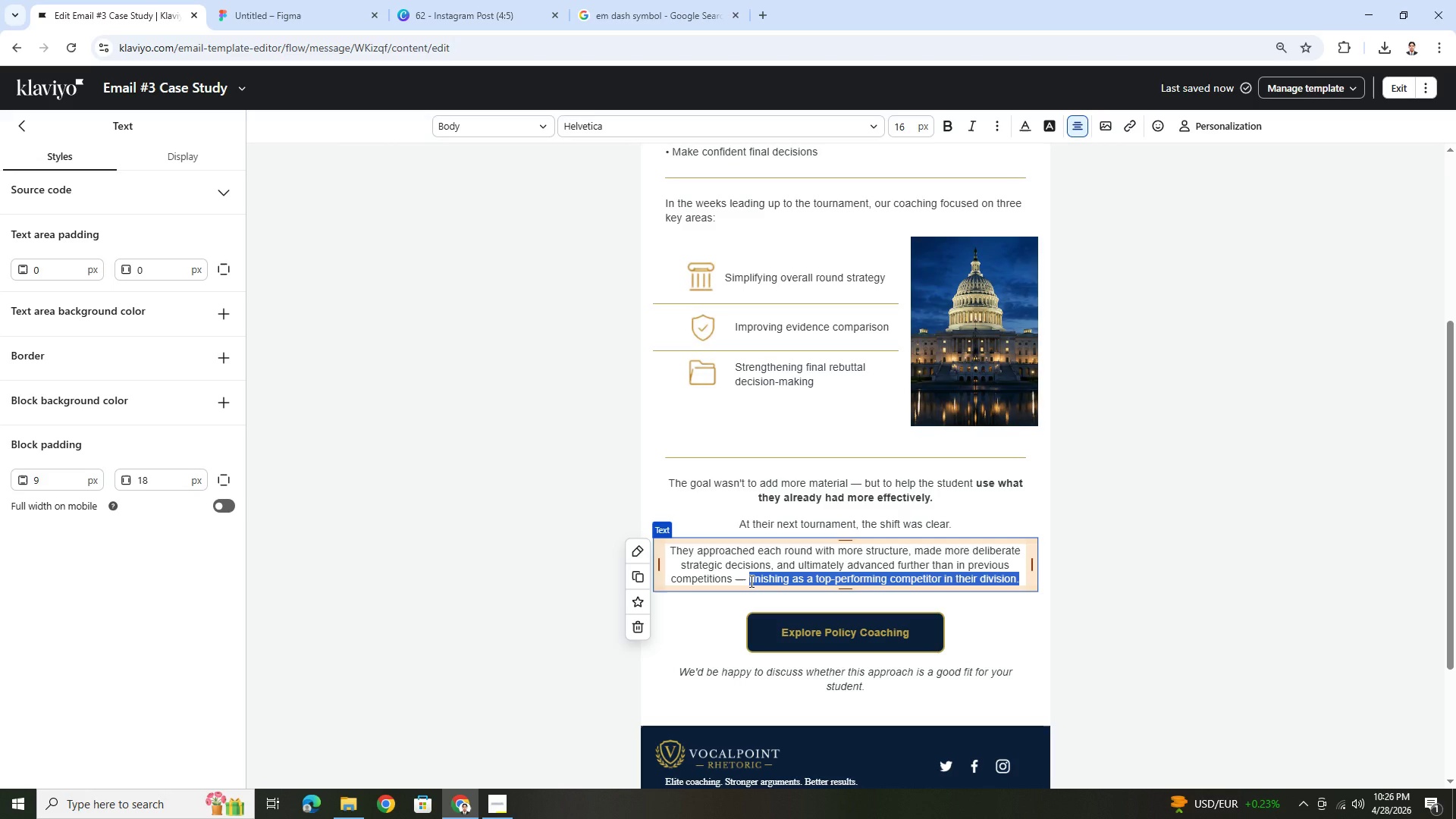 
key(Control+B)
 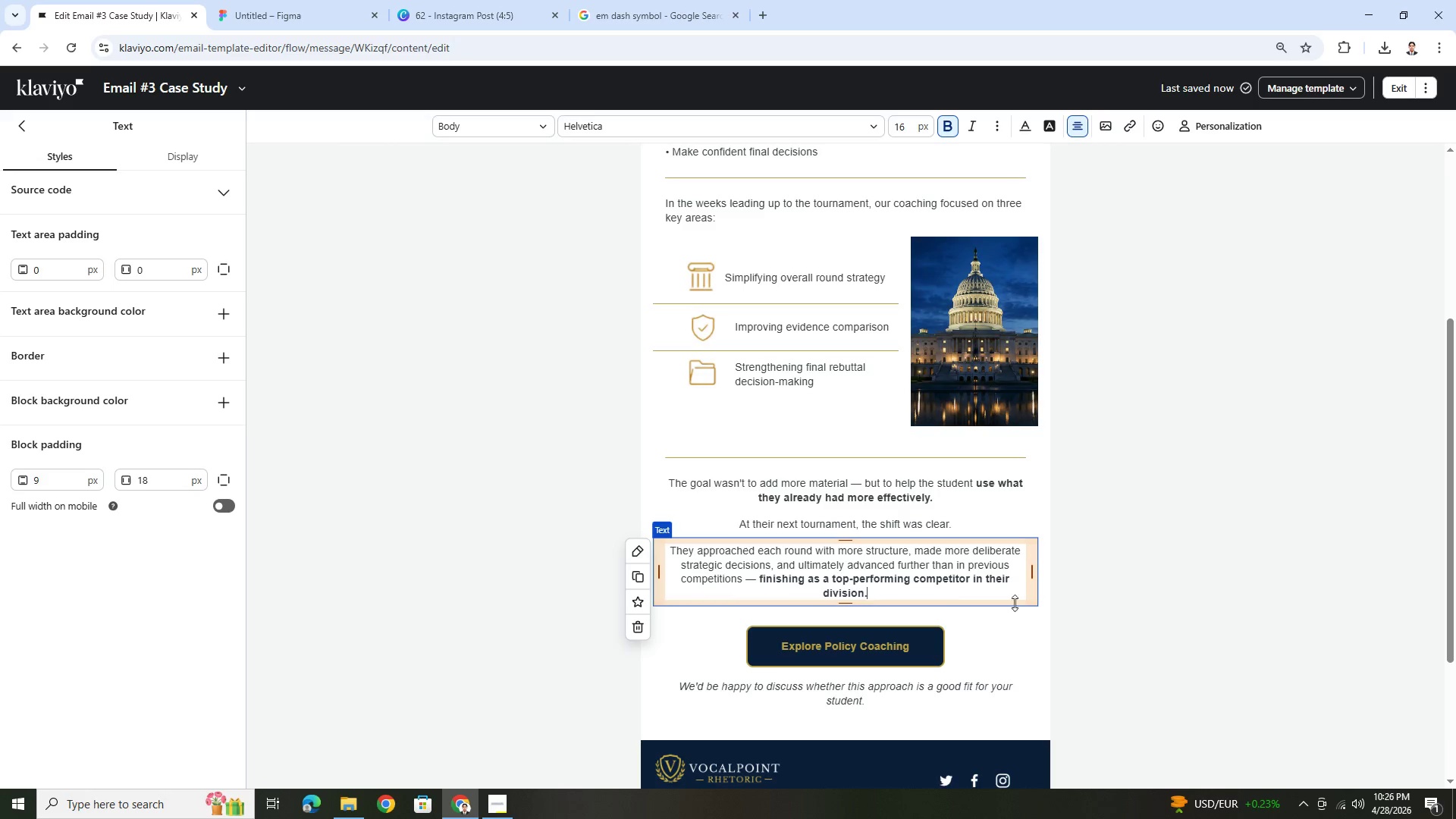 
double_click([1061, 603])
 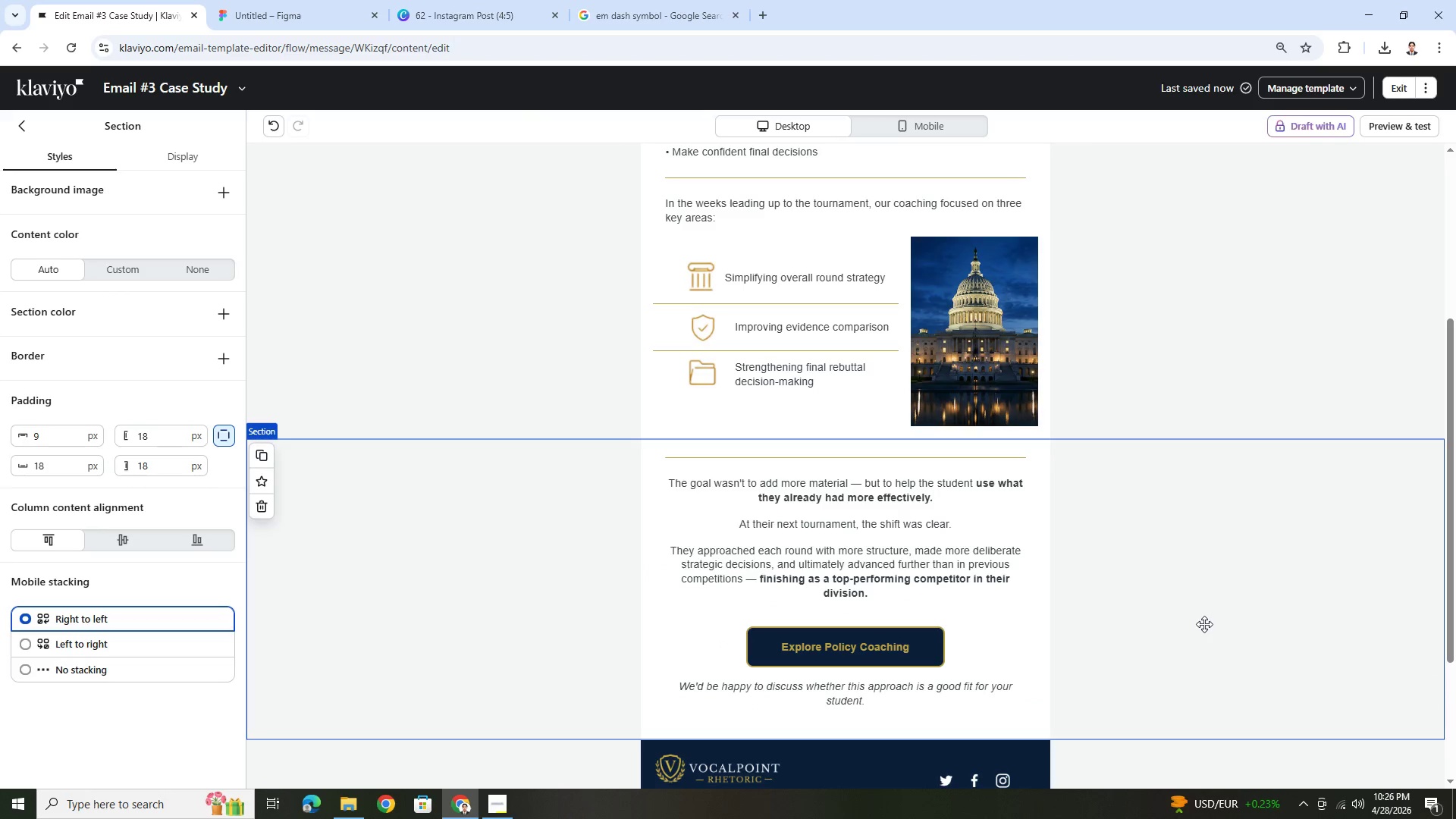 
left_click([495, 803])